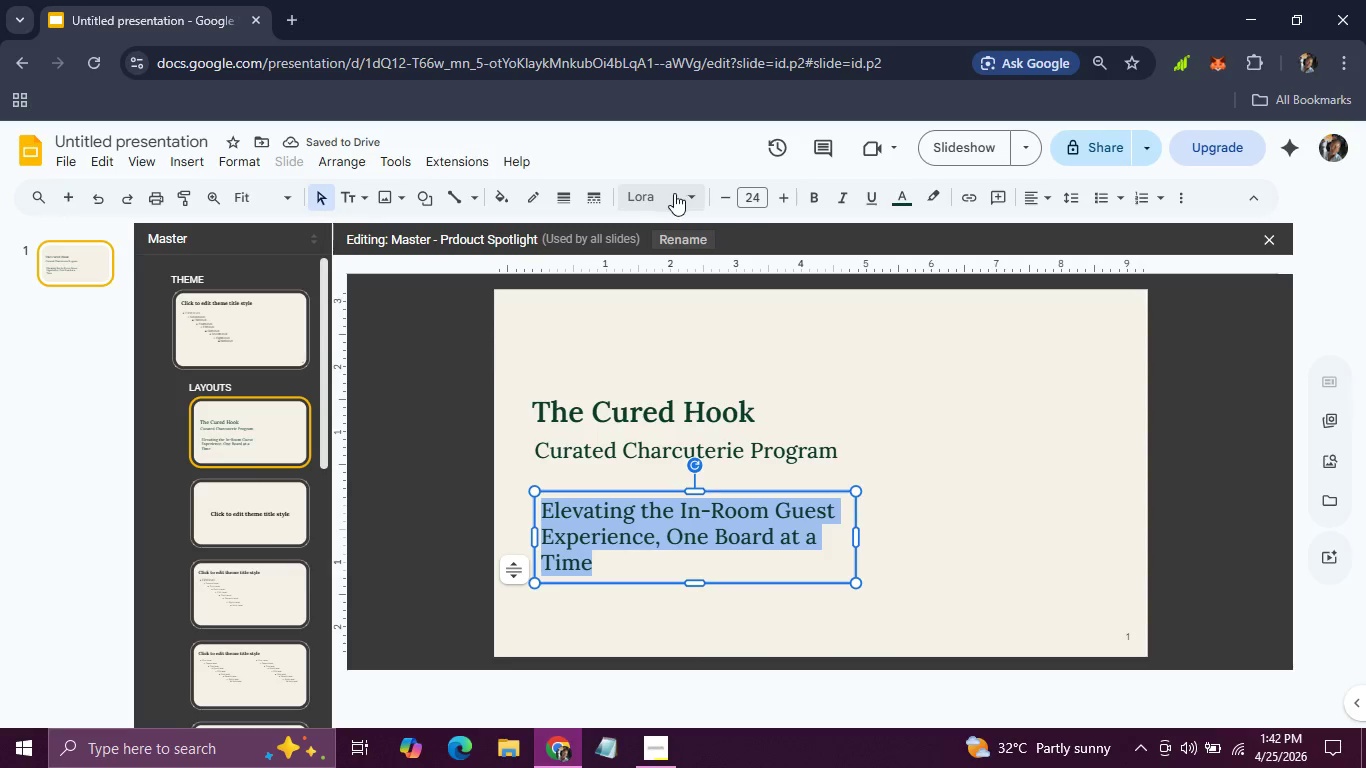 
left_click([673, 193])
 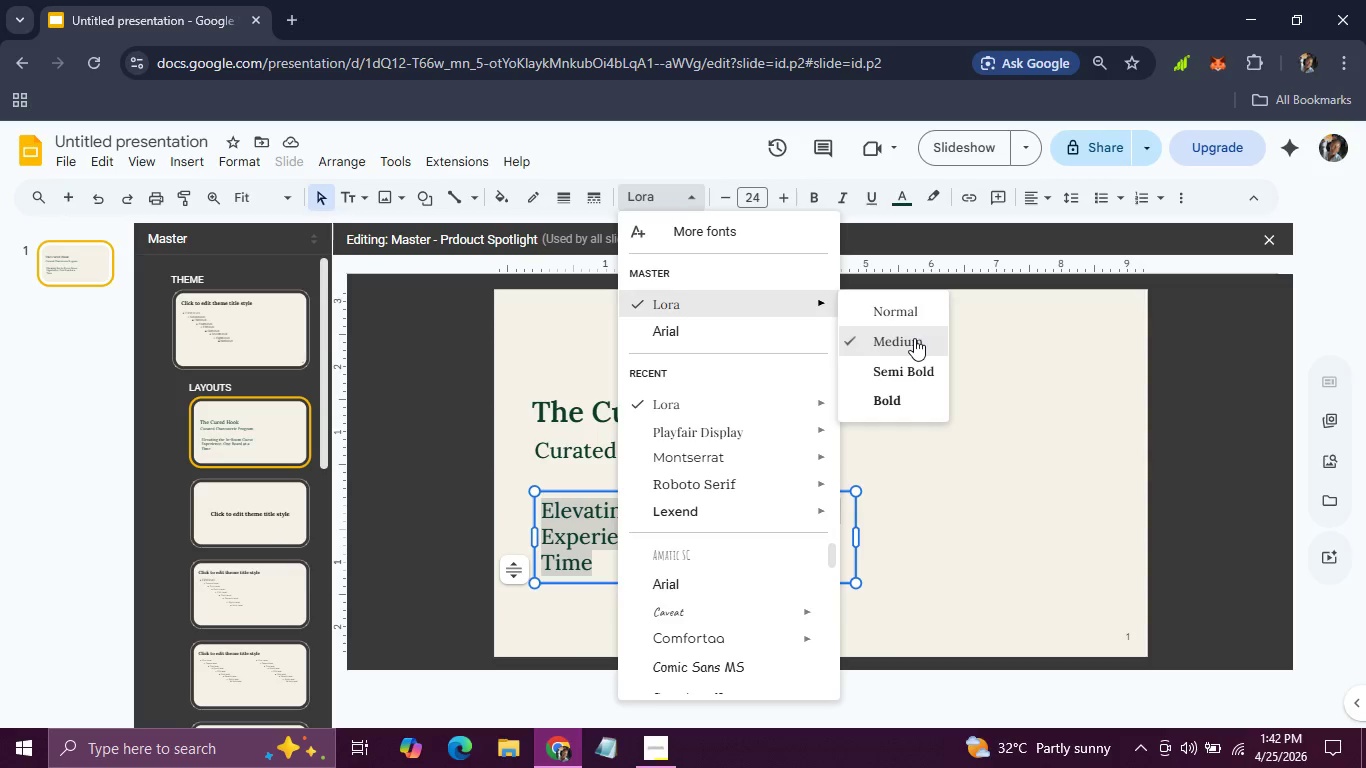 
wait(5.36)
 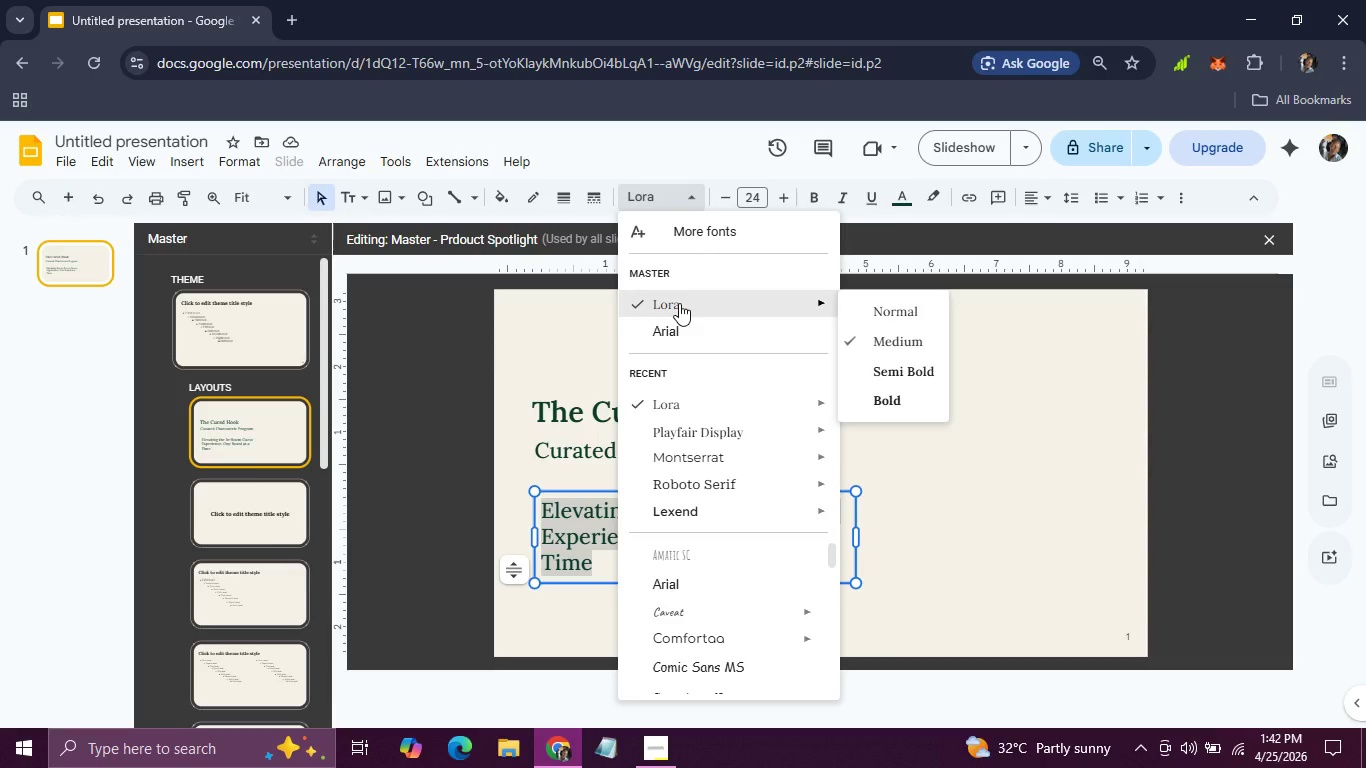 
left_click([903, 312])
 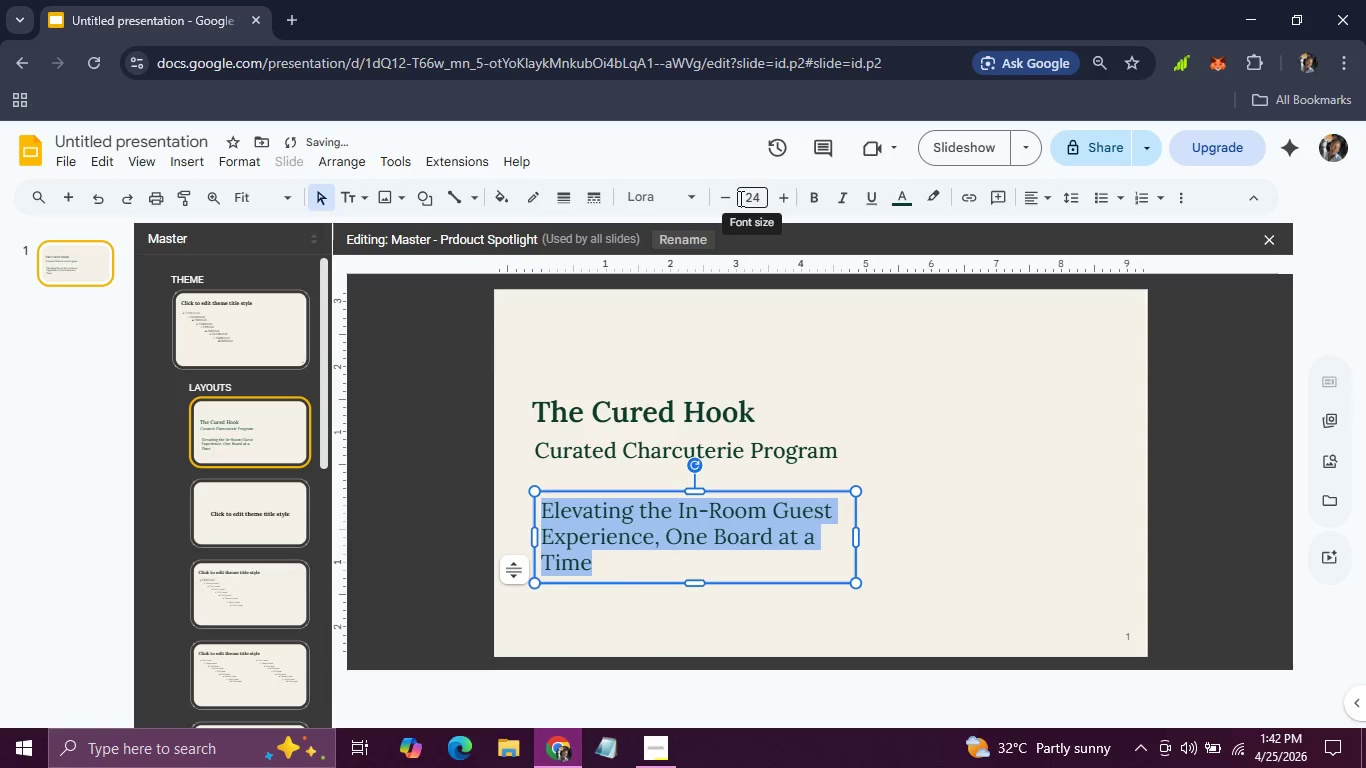 
left_click([749, 198])
 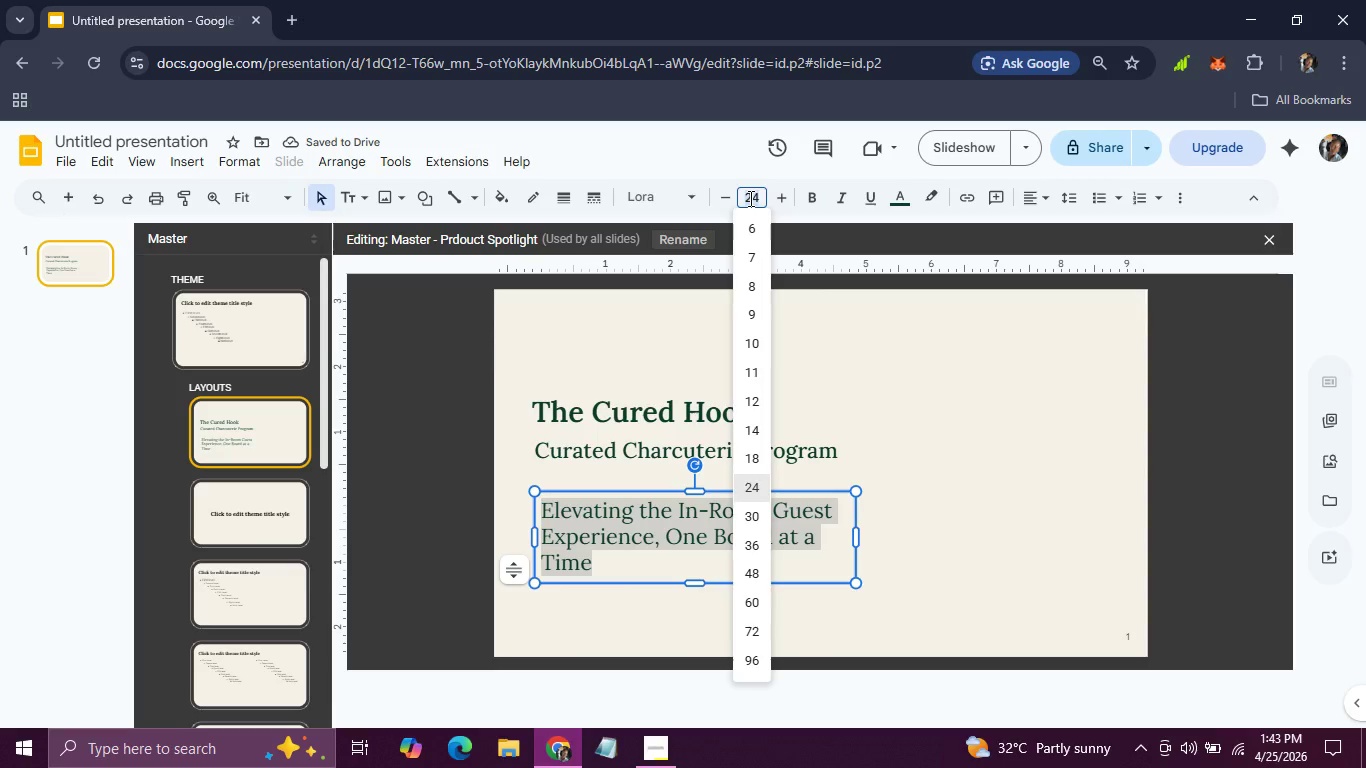 
type(18)
 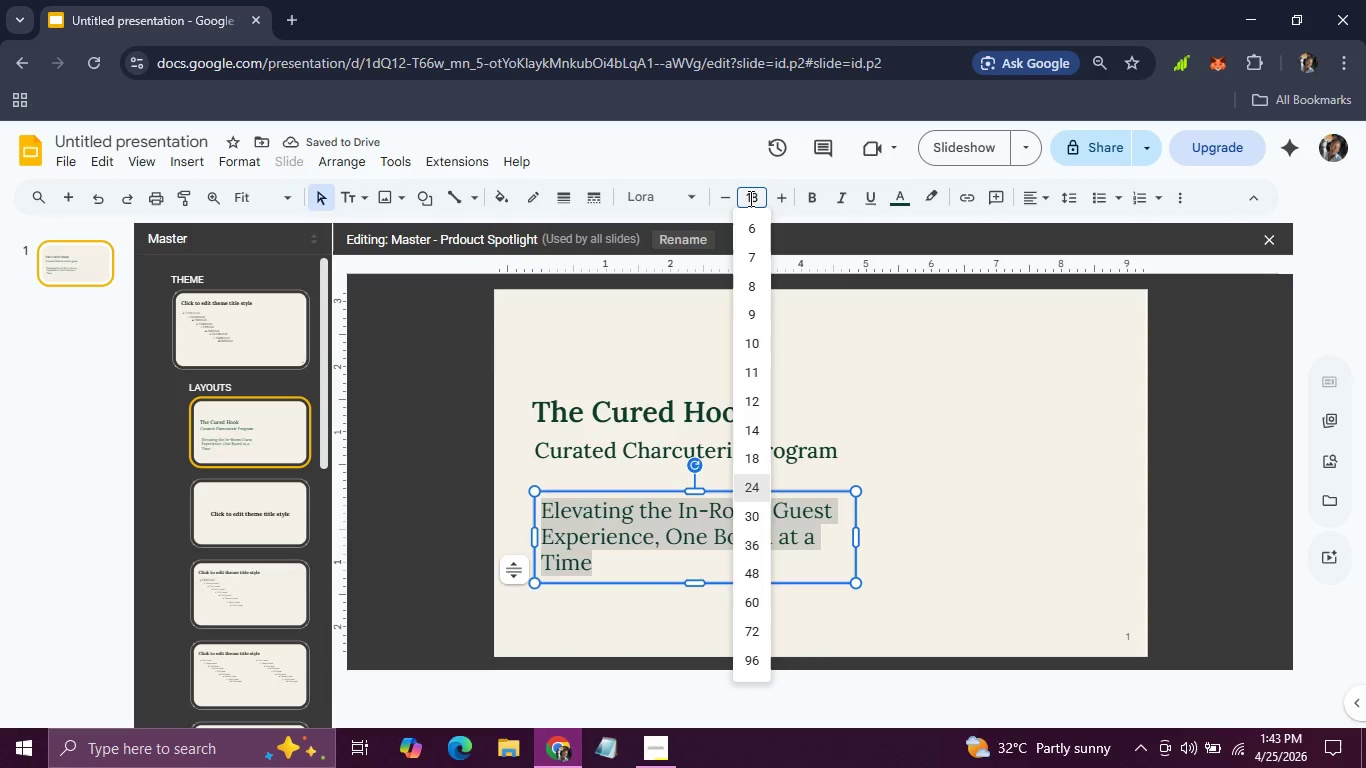 
key(Enter)
 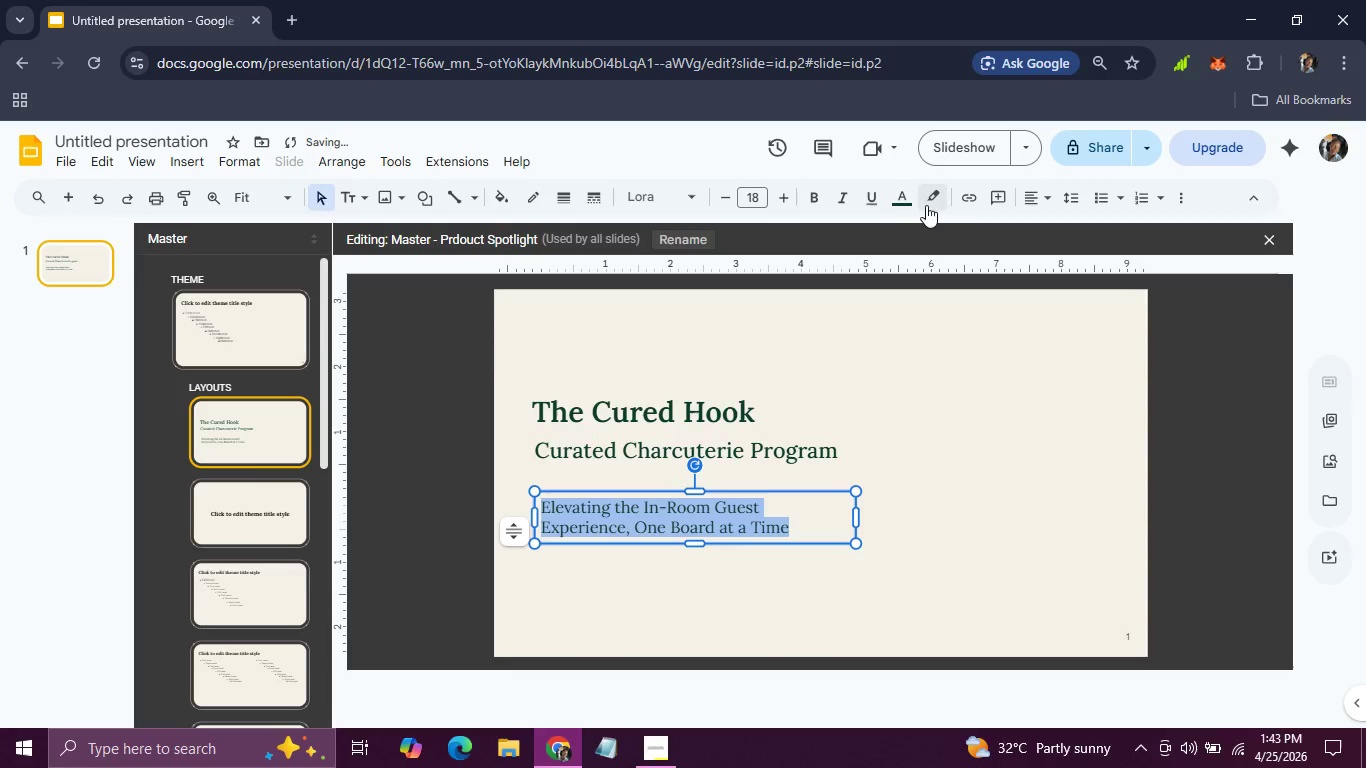 
left_click([899, 203])
 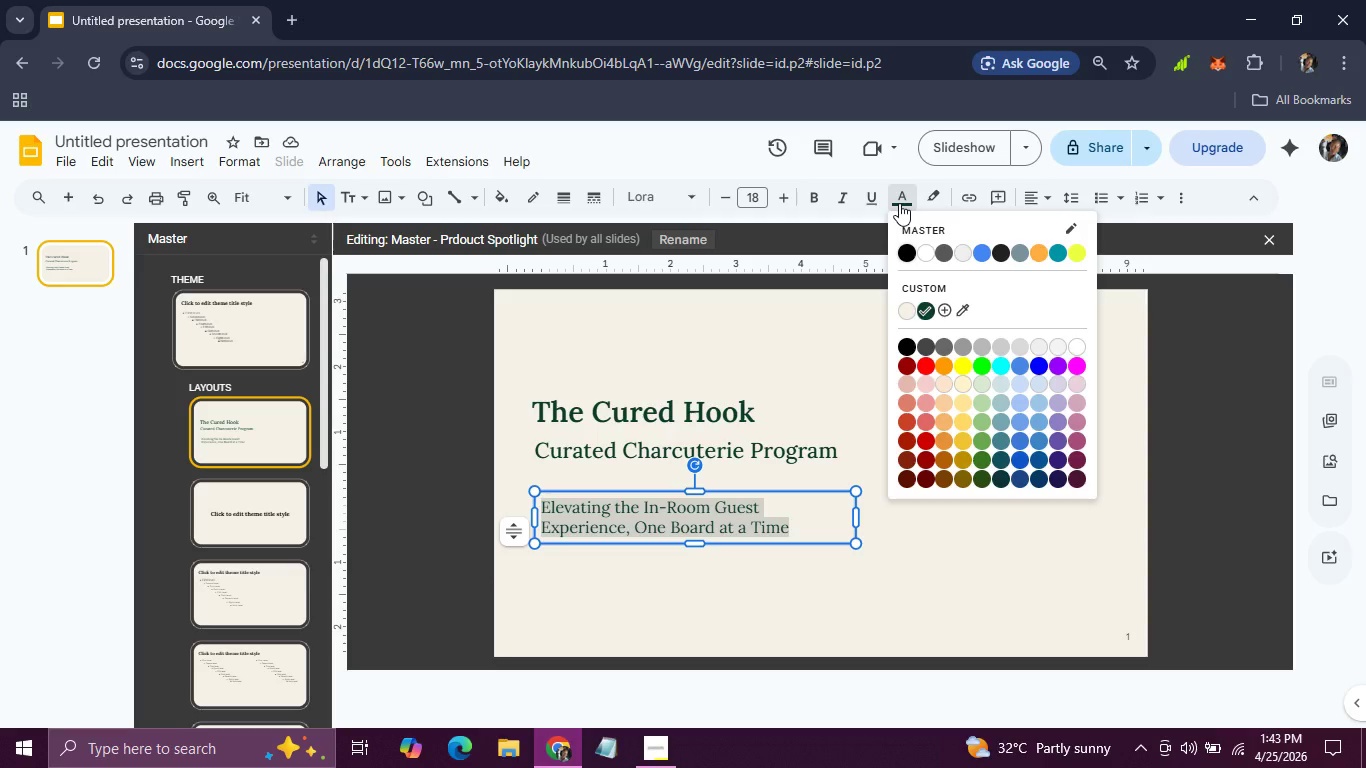 
wait(6.99)
 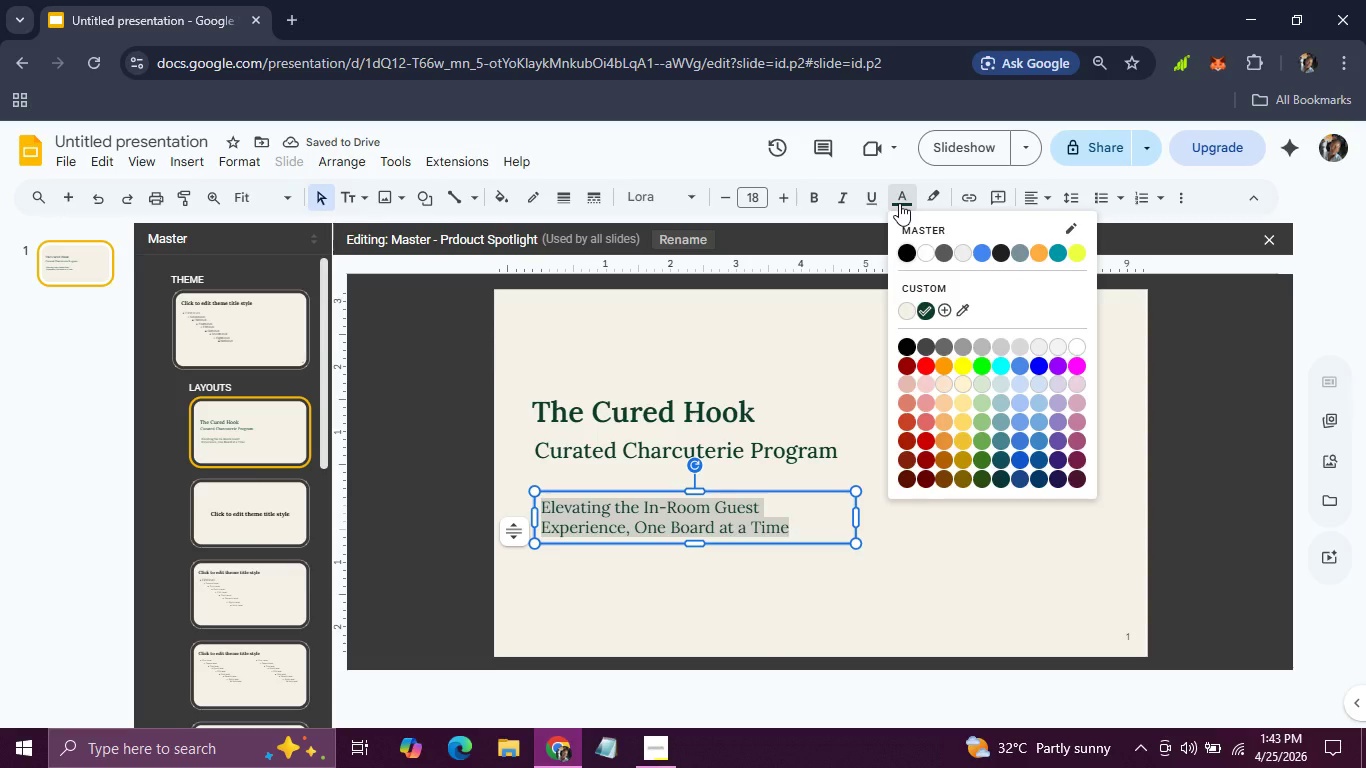 
left_click([942, 316])
 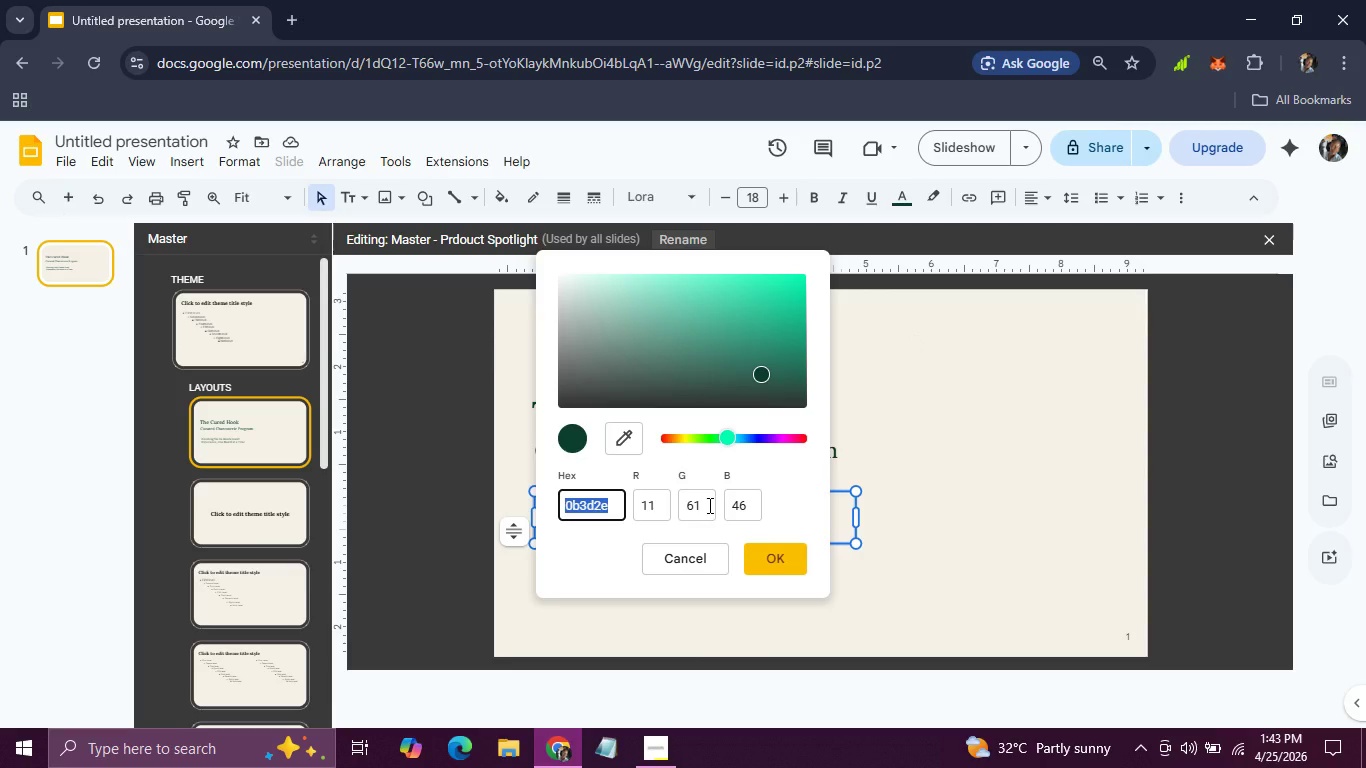 
type(f5f1e9)
 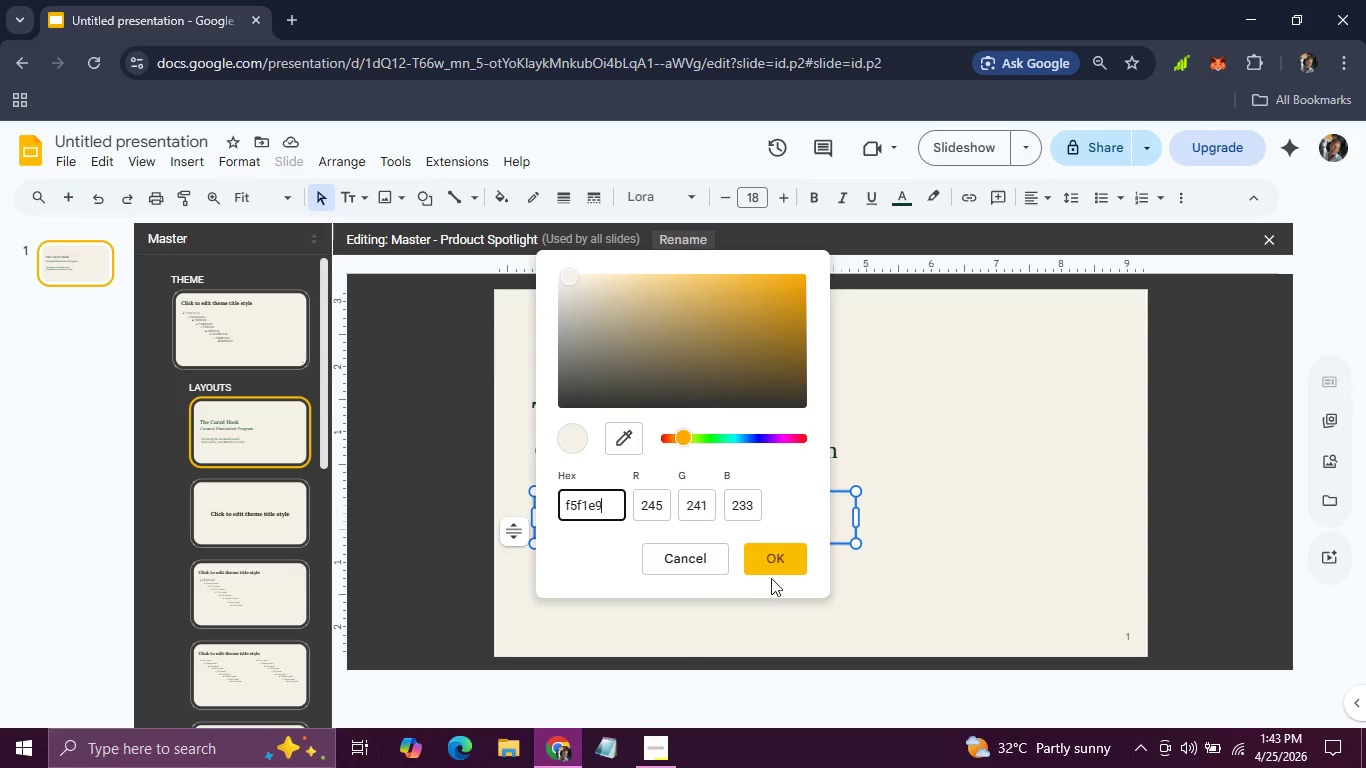 
left_click([775, 569])
 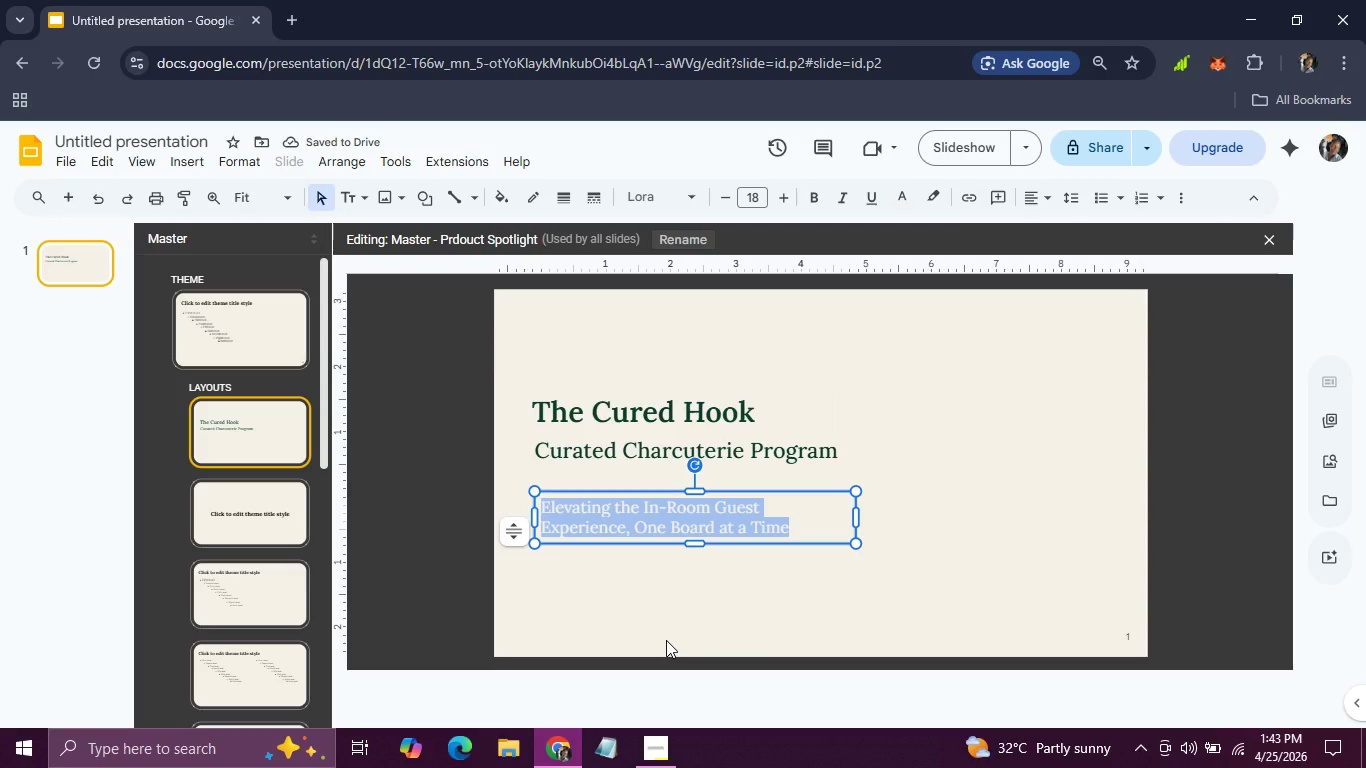 
wait(8.88)
 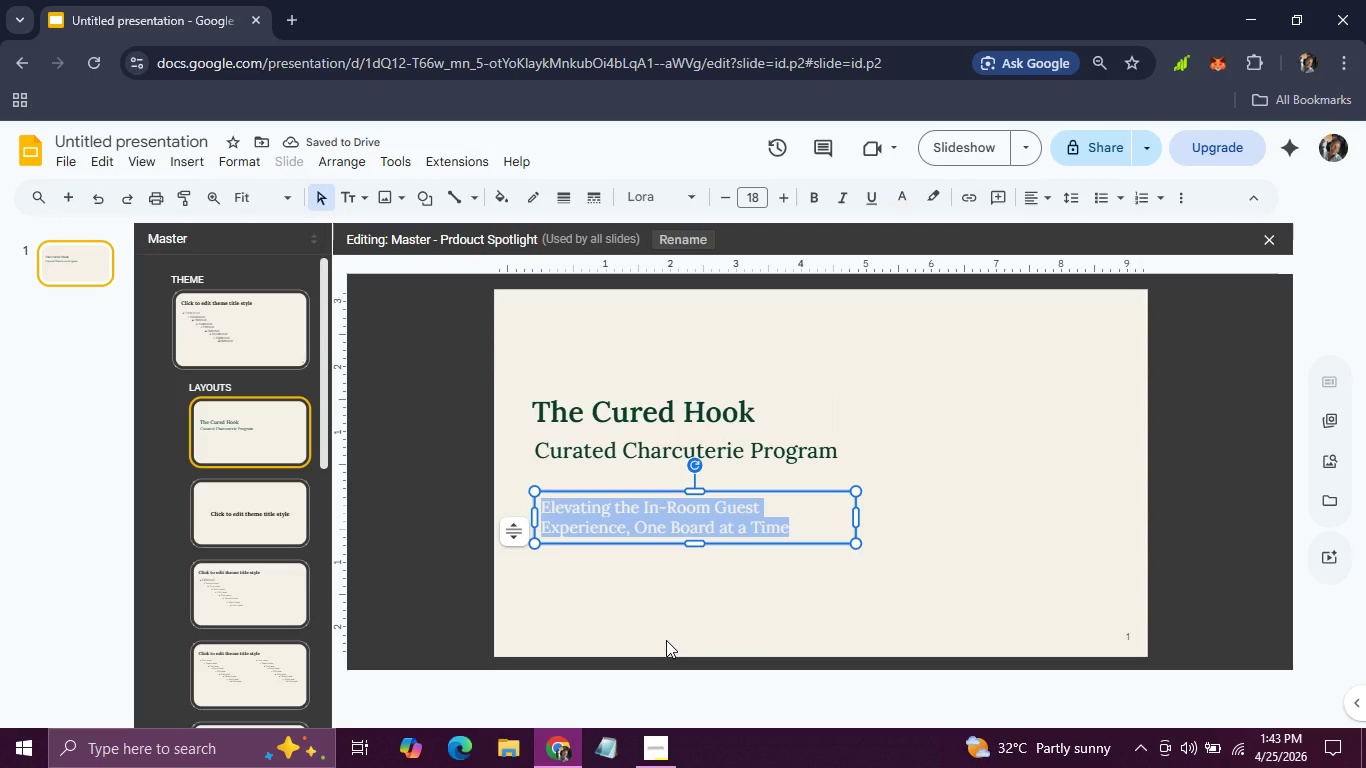 
left_click([735, 582])
 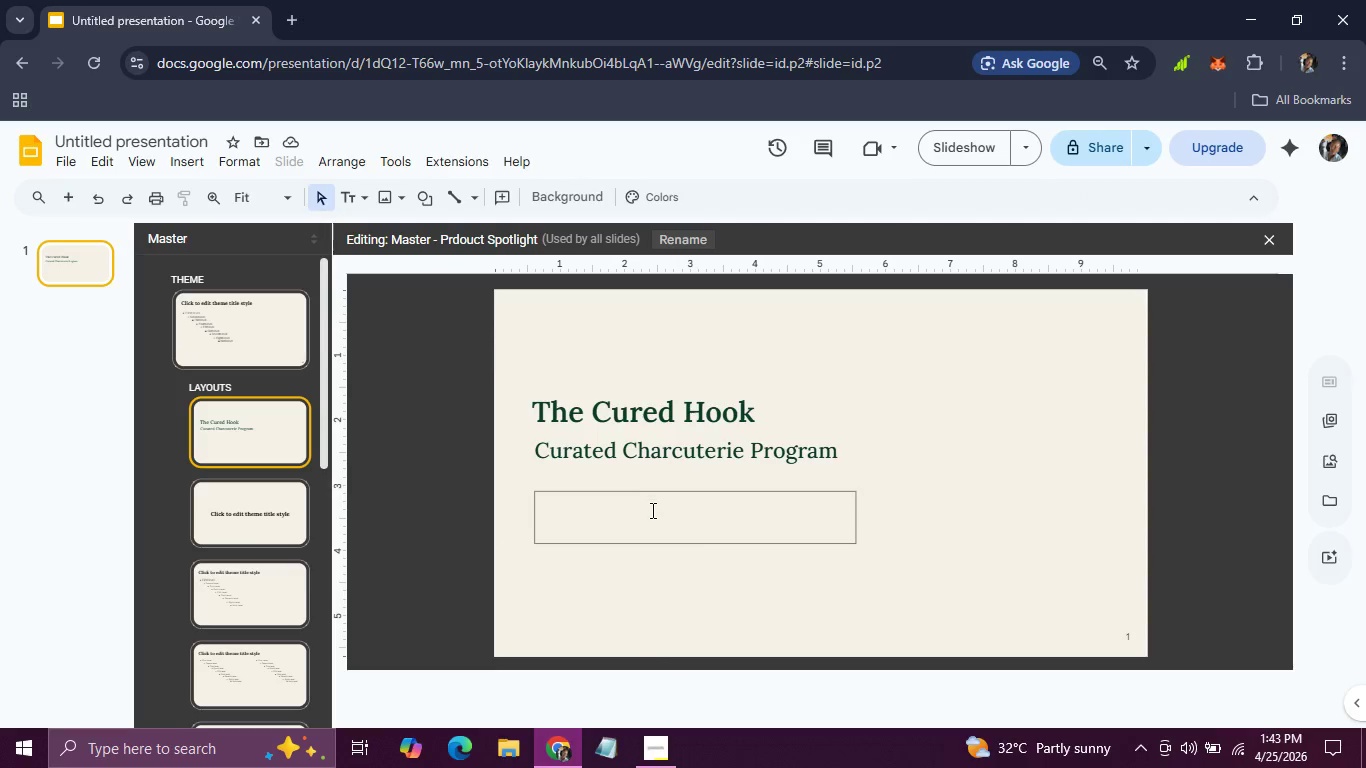 
left_click([651, 513])
 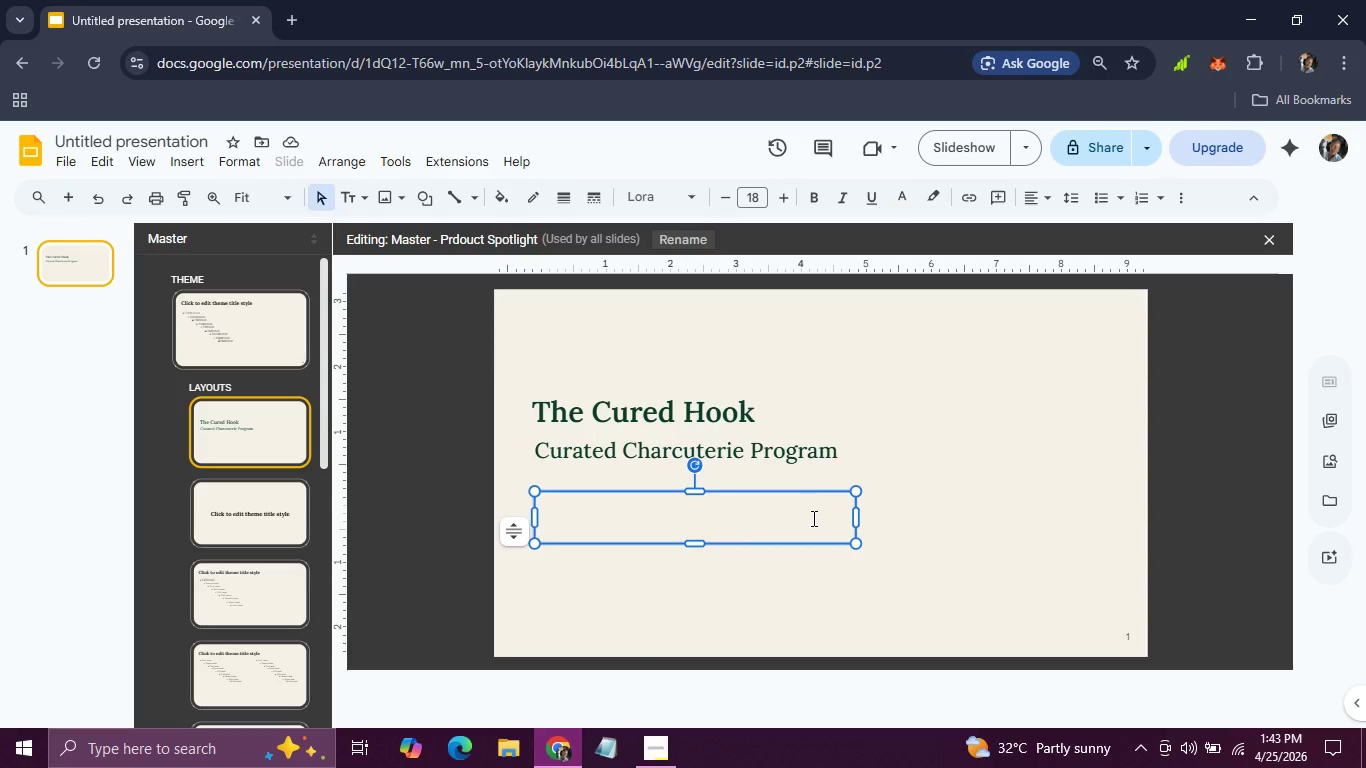 
left_click_drag(start_coordinate=[825, 523], to_coordinate=[516, 492])
 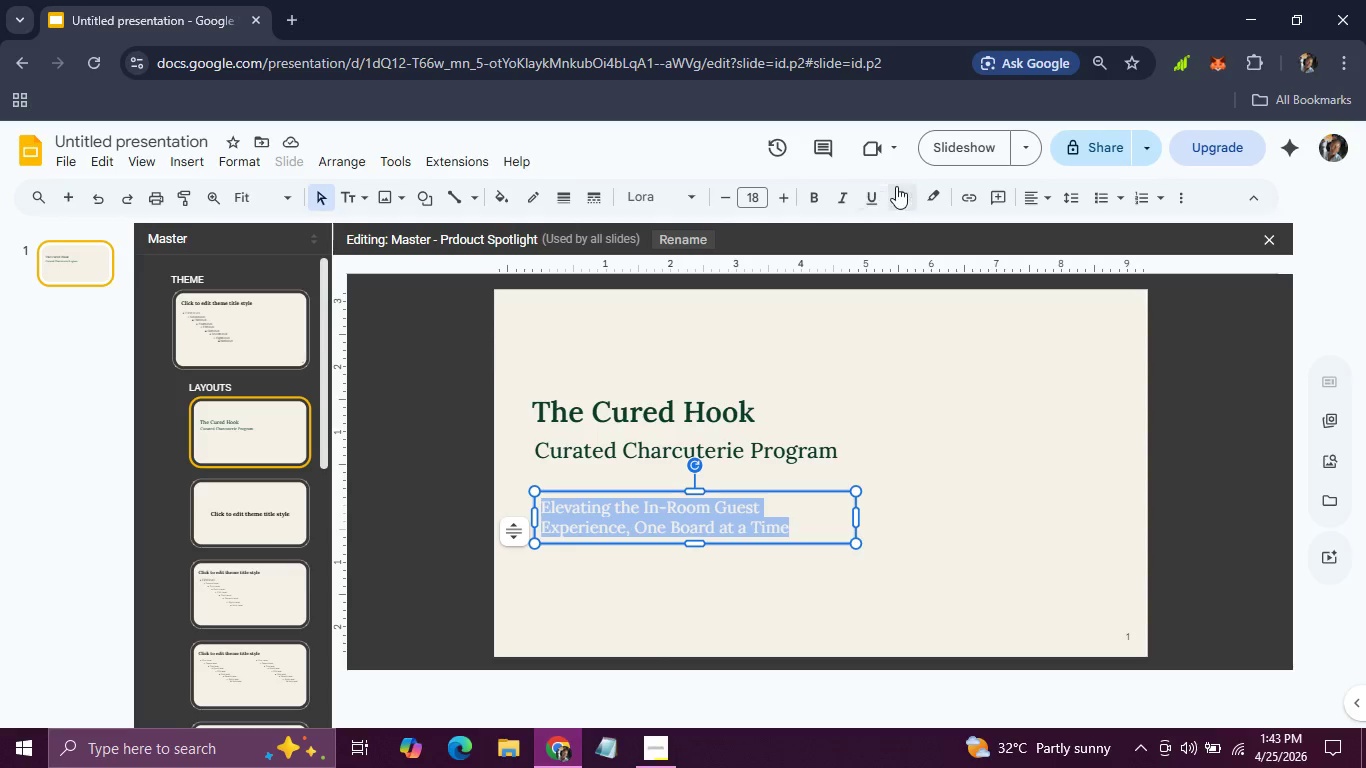 
left_click([897, 186])
 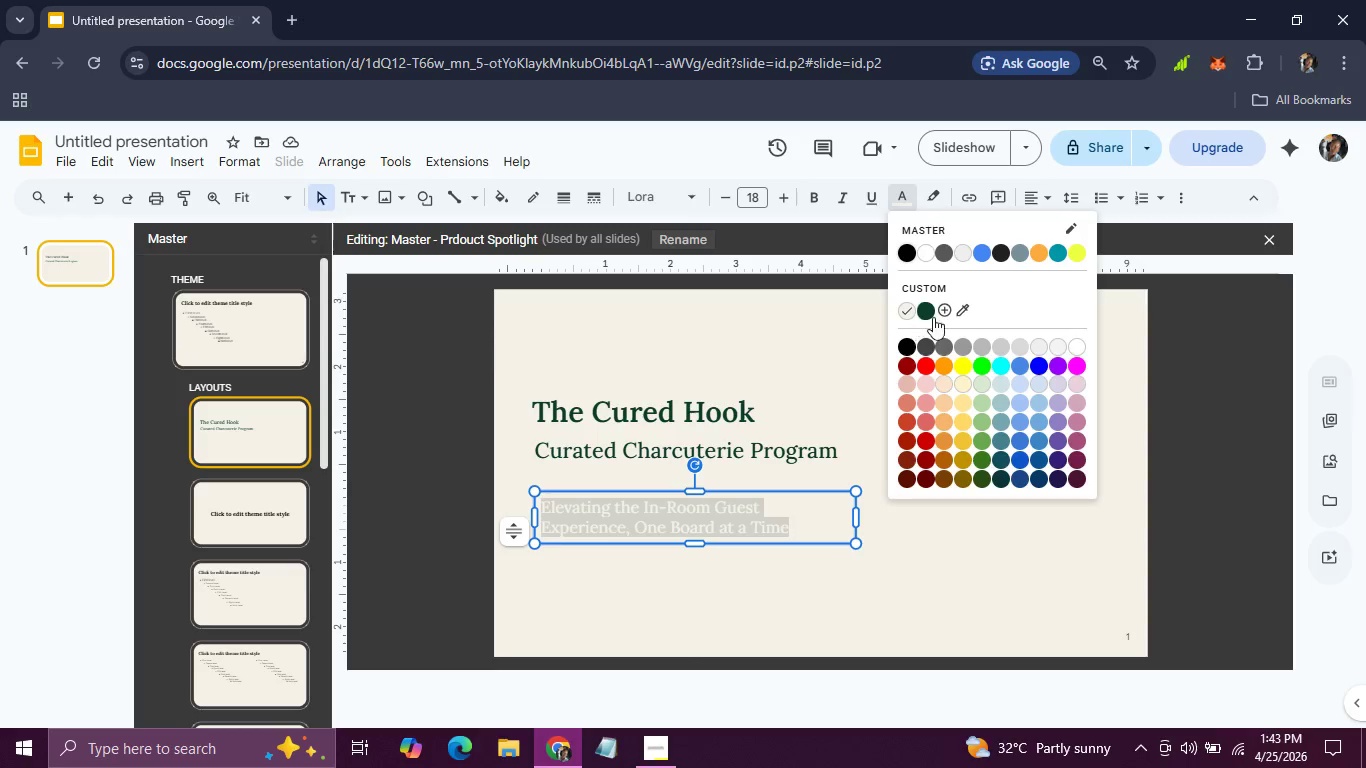 
left_click([938, 317])
 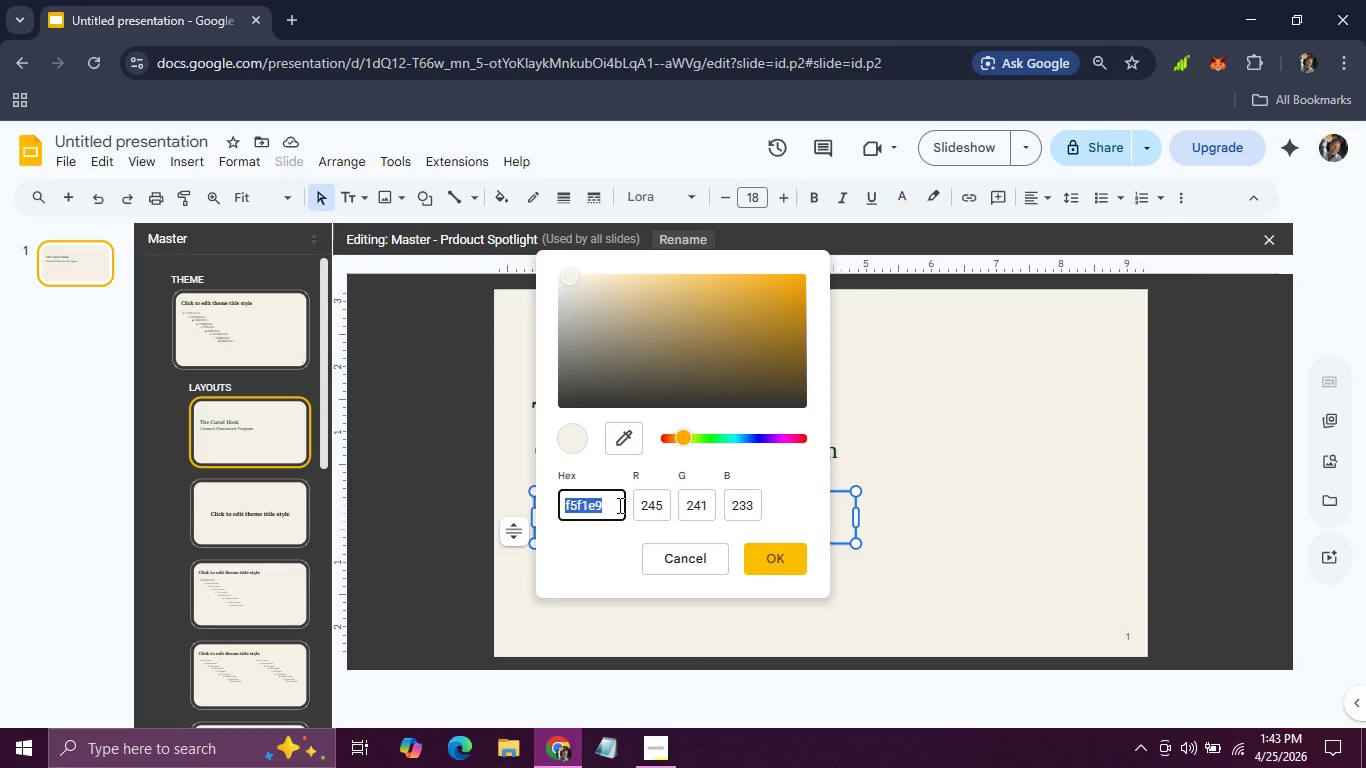 
wait(7.08)
 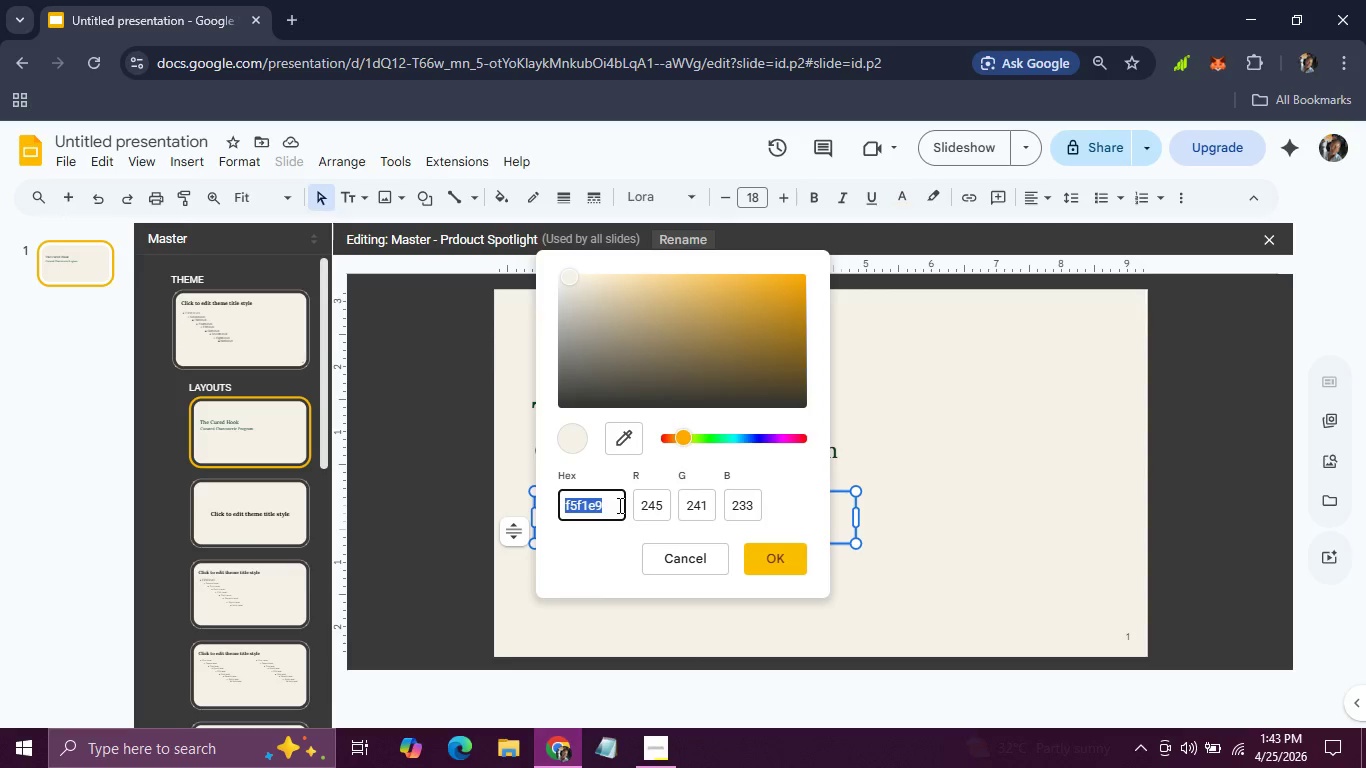 
type(2f3e46)
 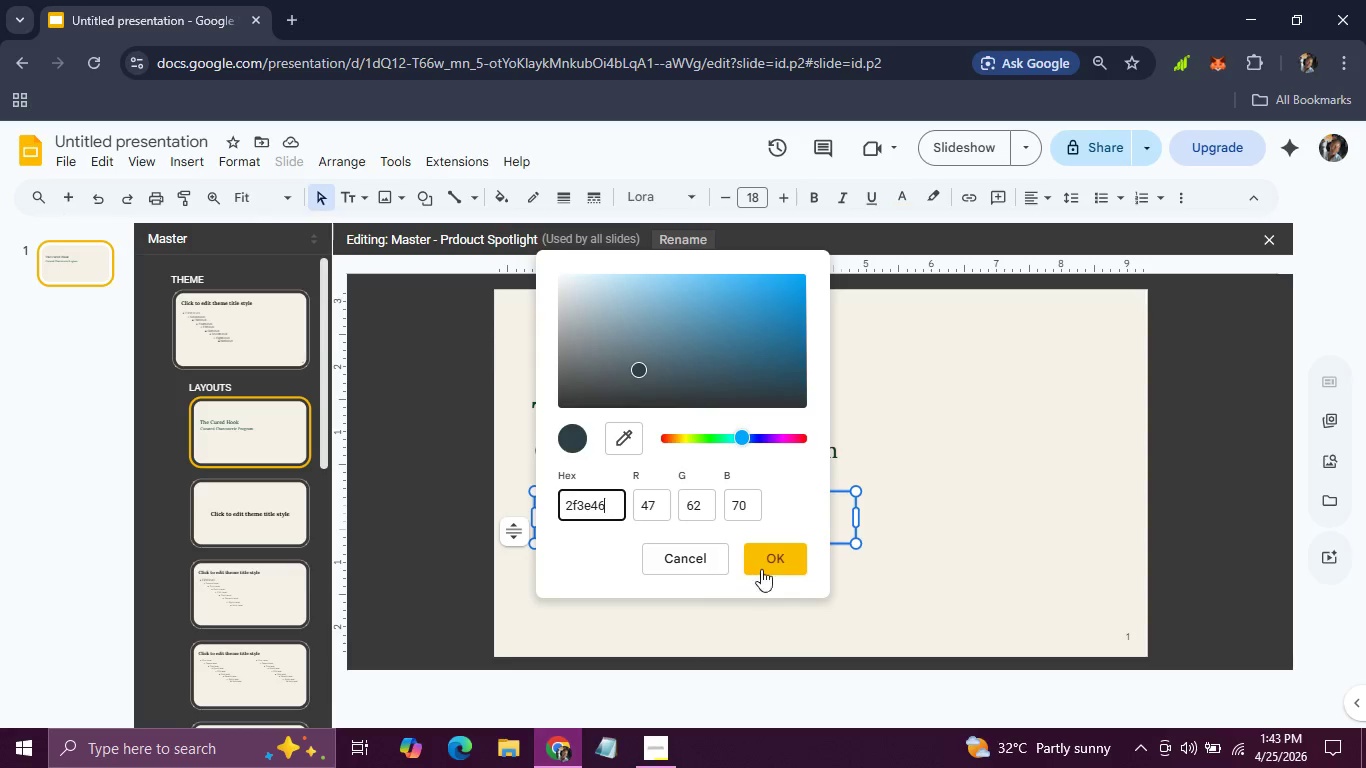 
left_click([764, 564])
 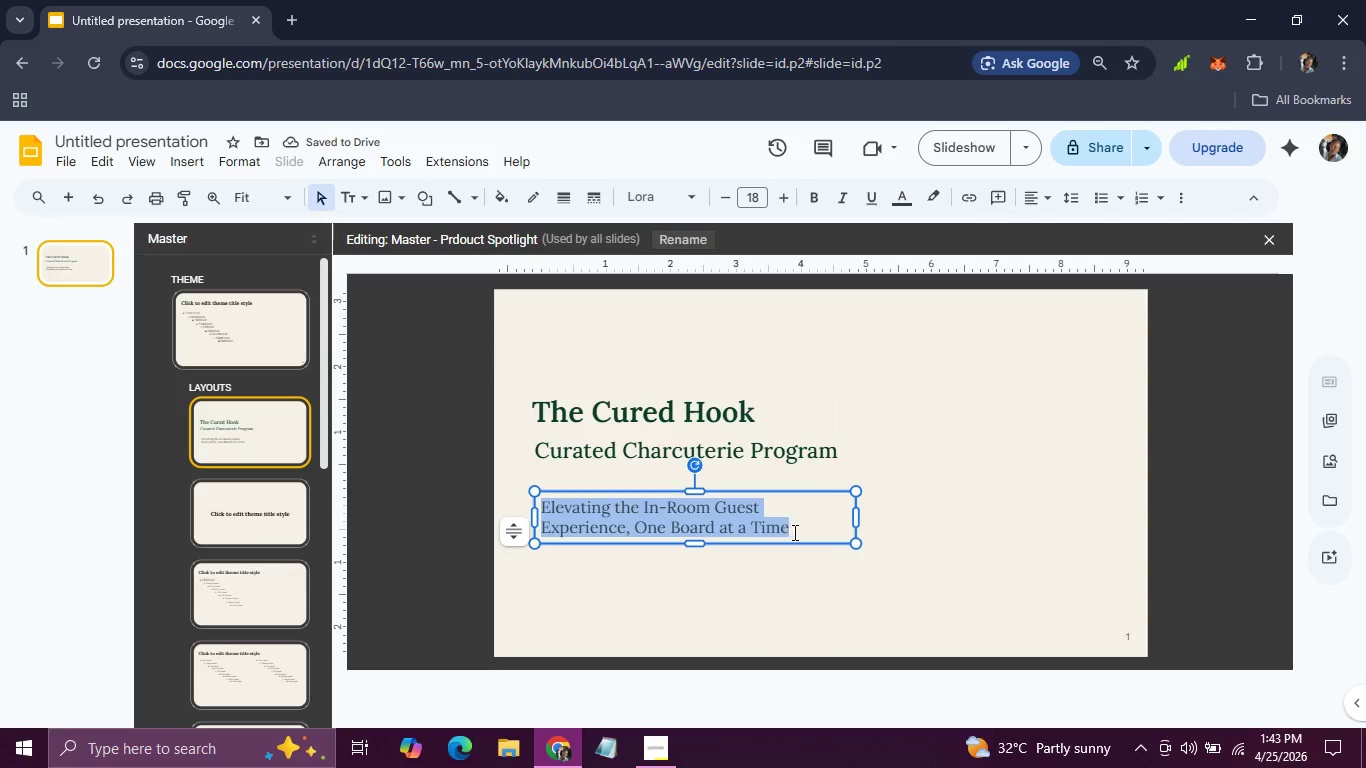 
wait(6.62)
 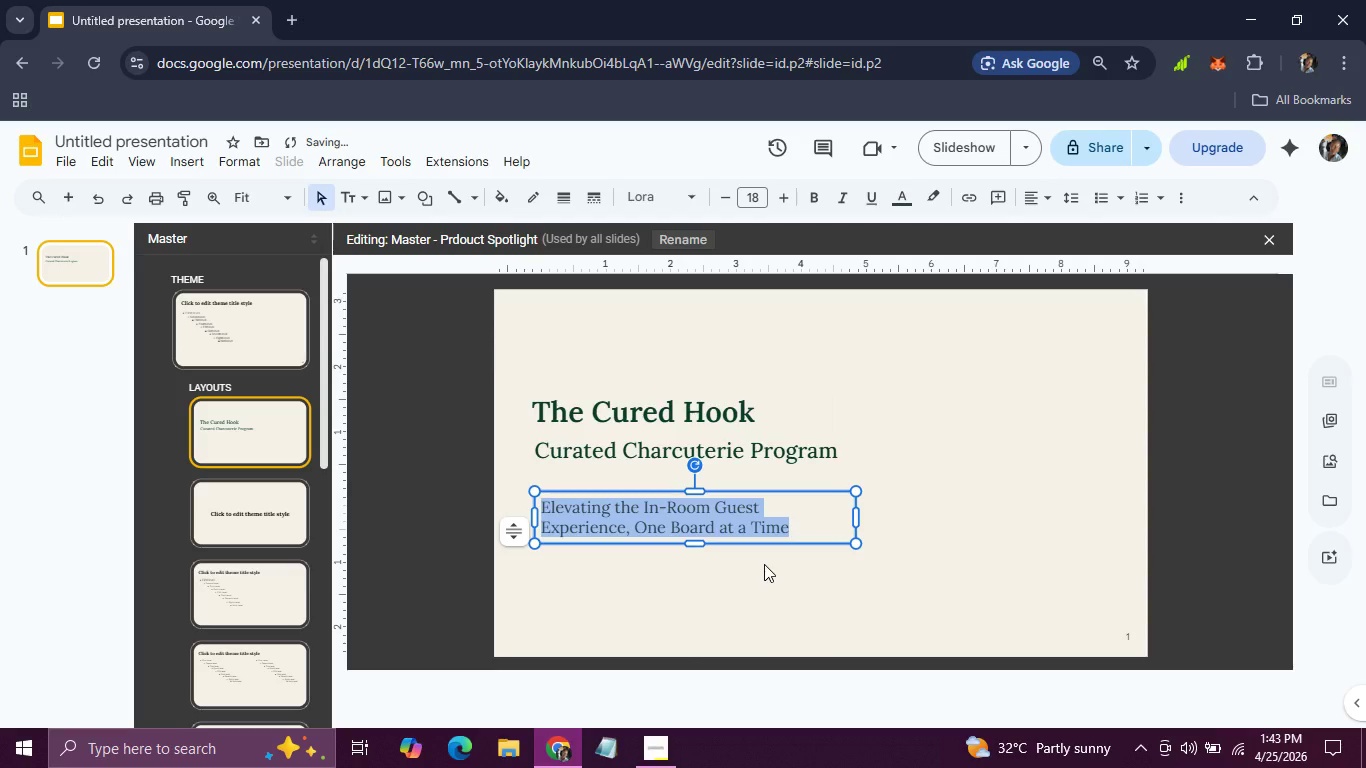 
key(Control+D)
 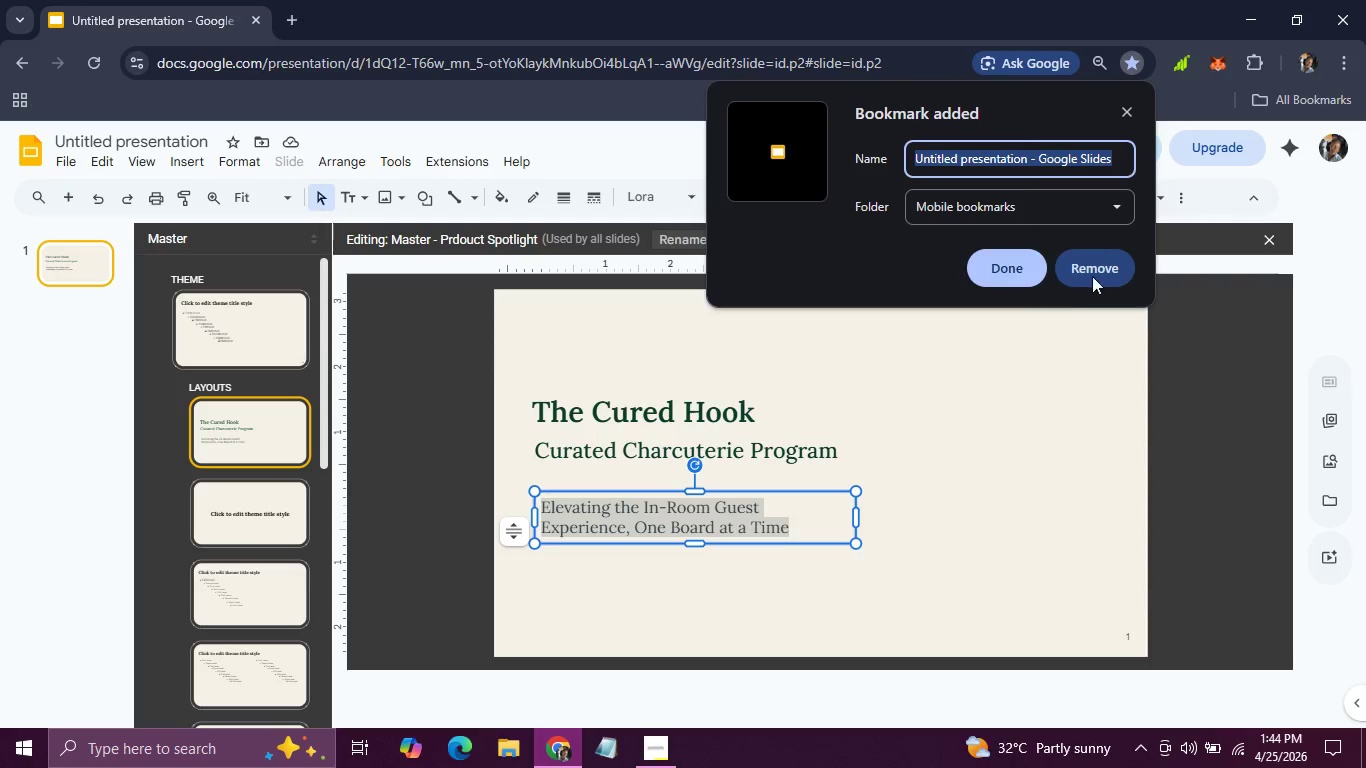 
left_click([1101, 259])
 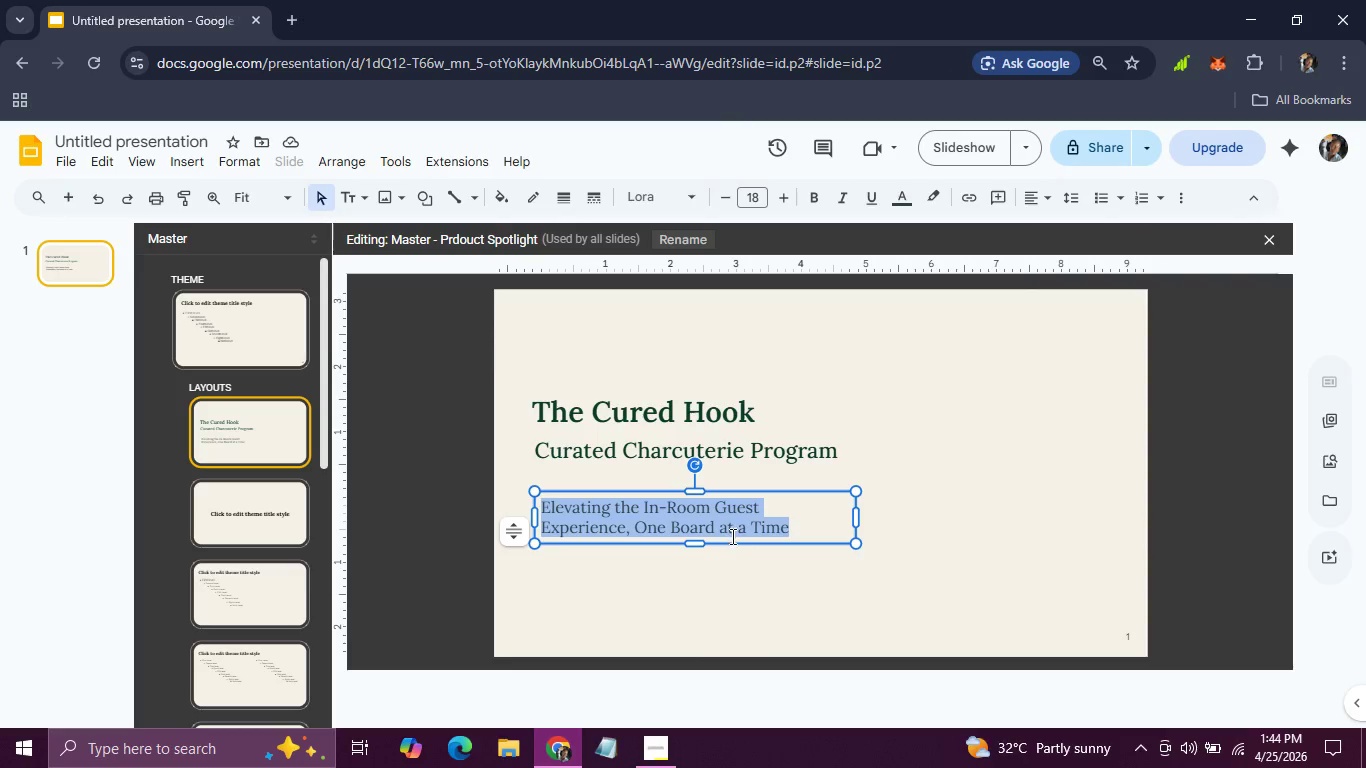 
left_click([731, 539])
 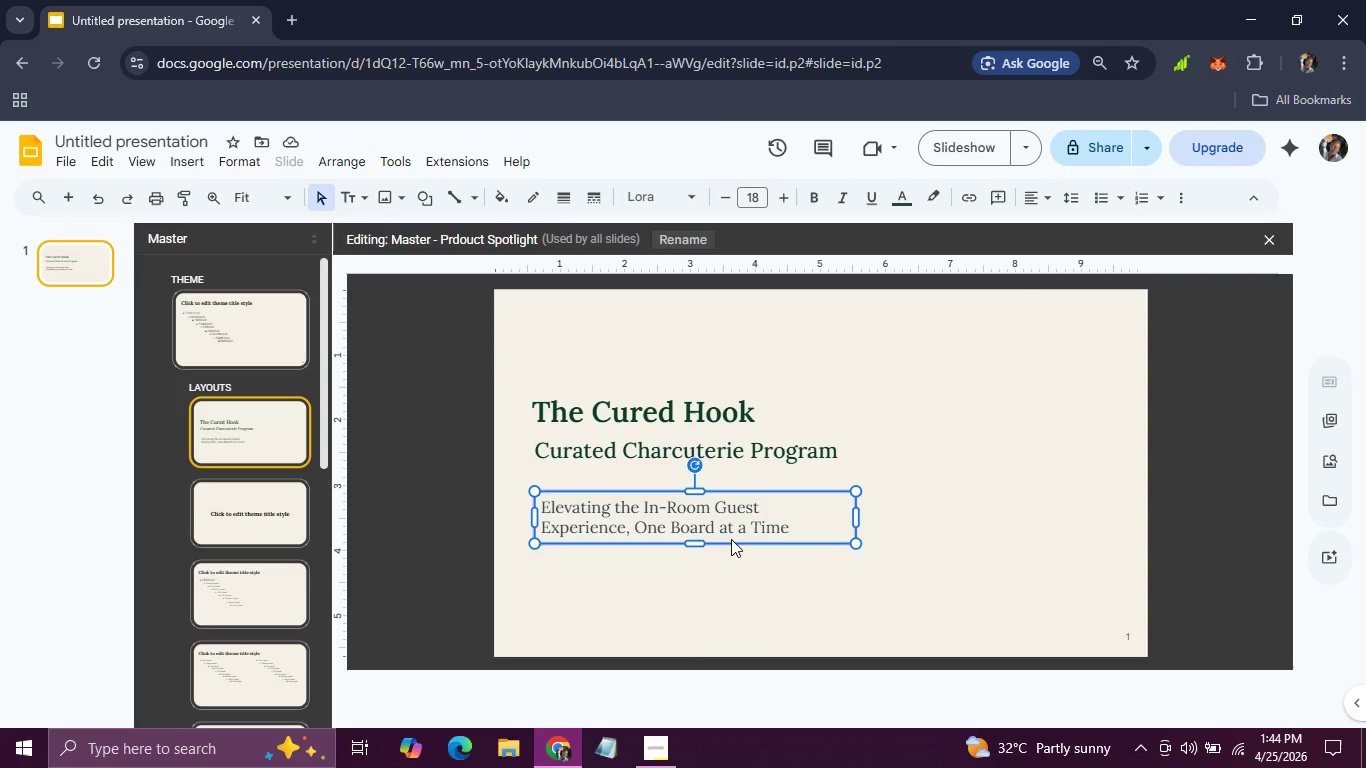 
key(Control+S)
 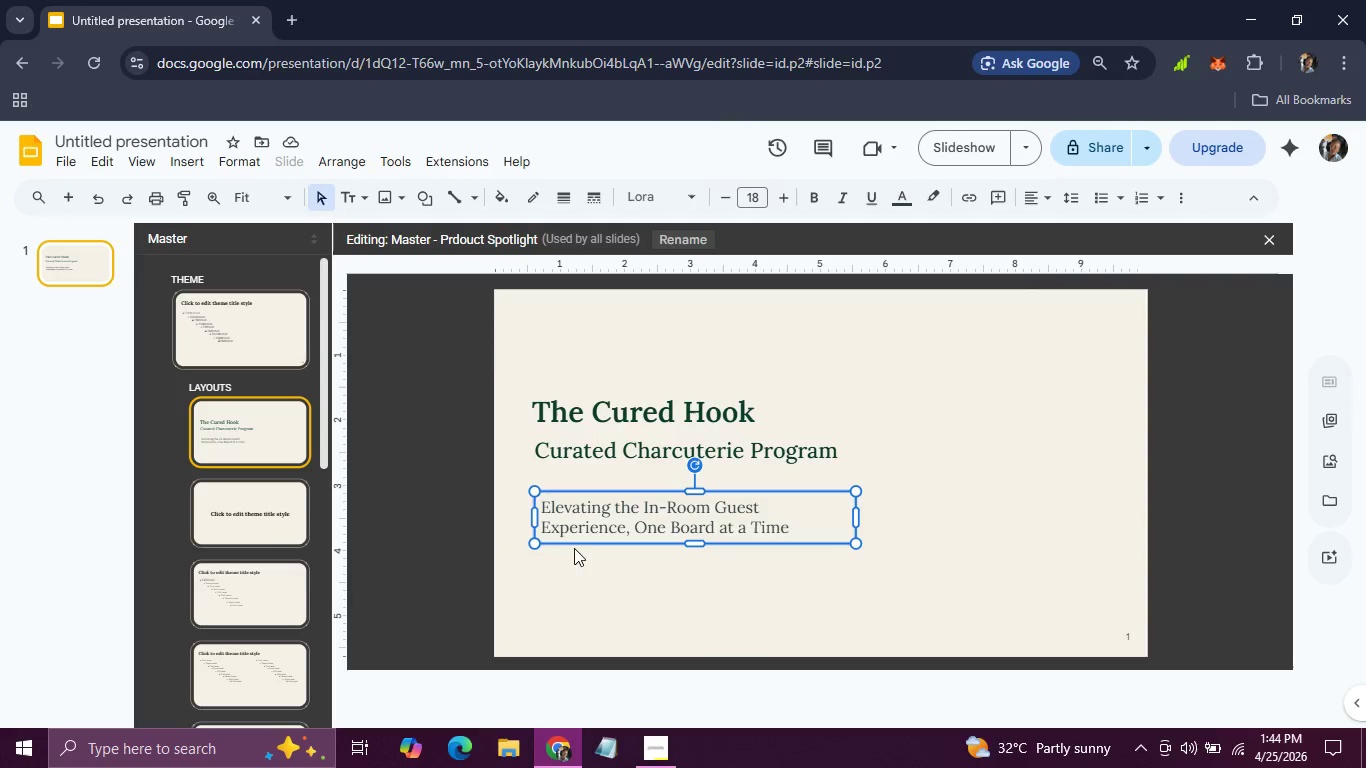 
left_click([574, 544])
 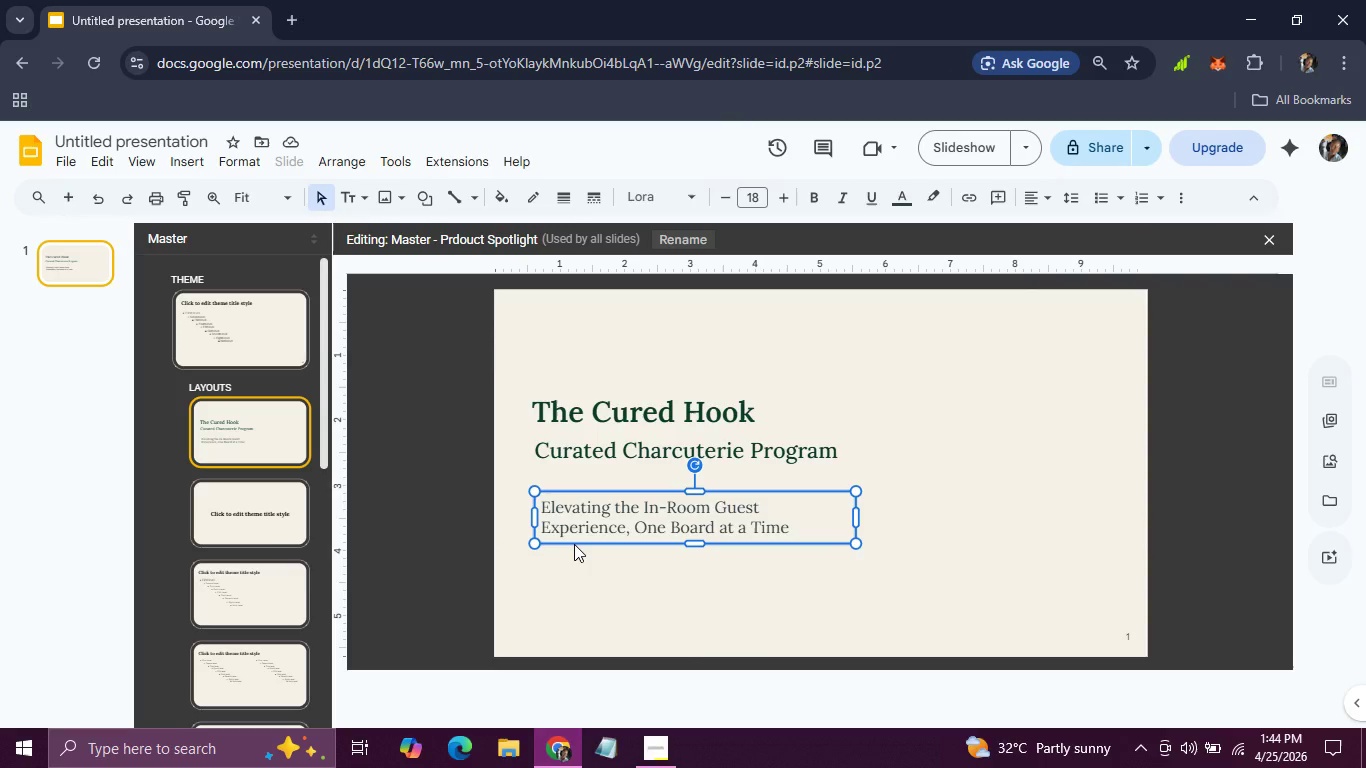 
key(Control+D)
 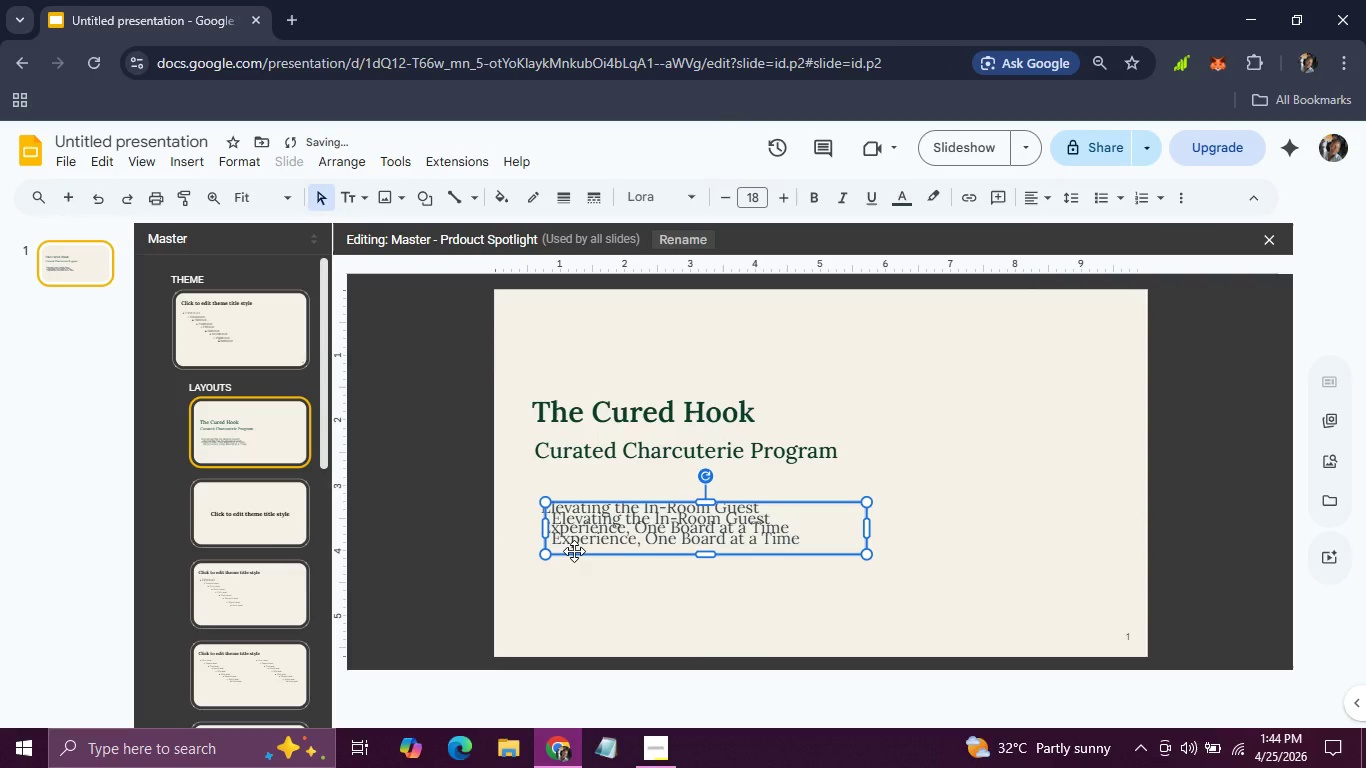 
left_click_drag(start_coordinate=[574, 551], to_coordinate=[565, 635])
 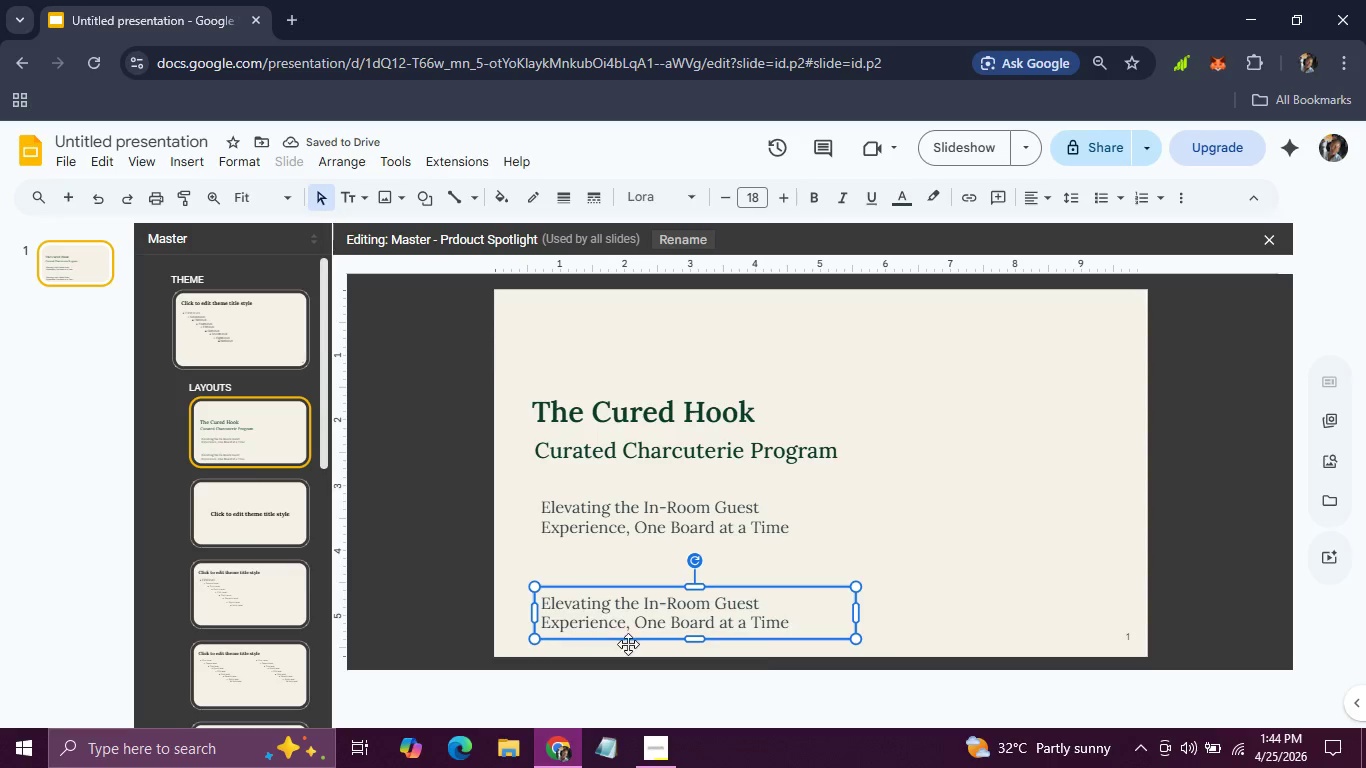 
left_click([760, 625])
 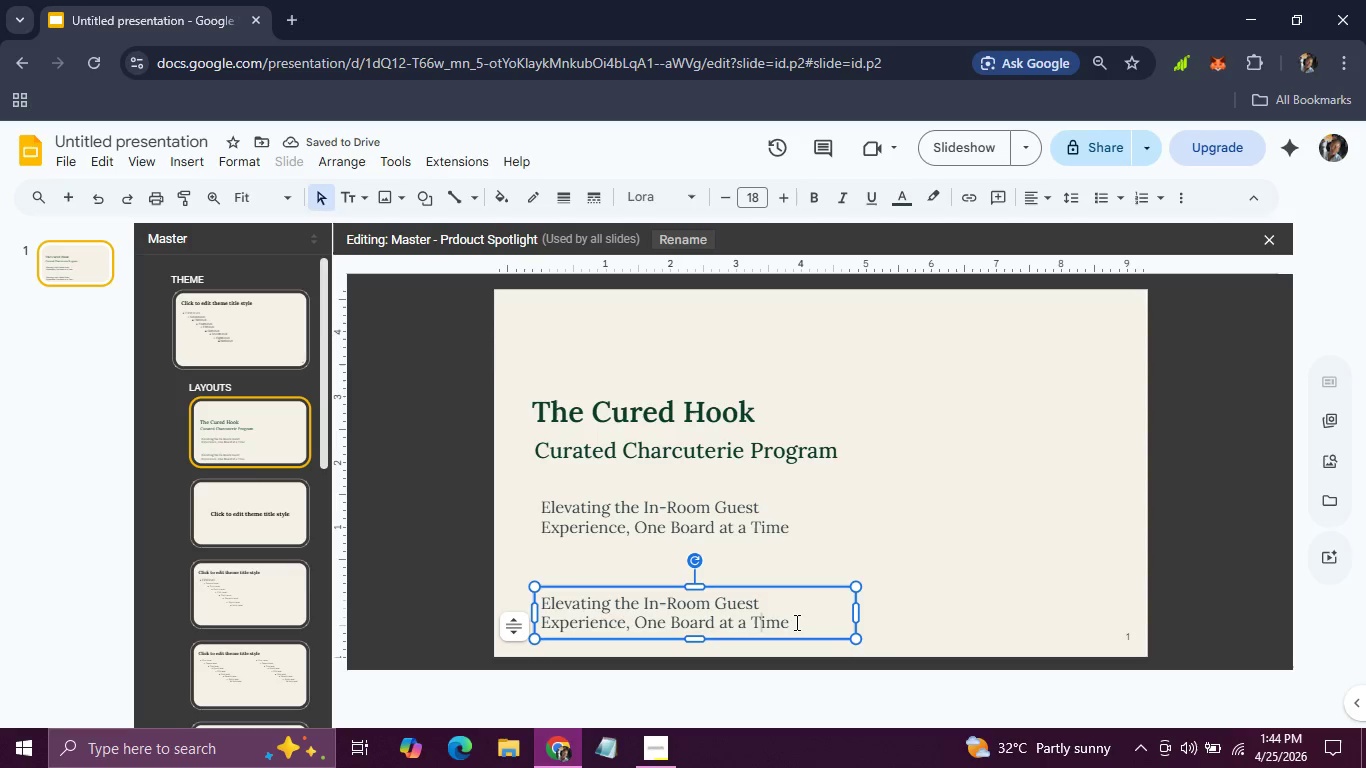 
left_click_drag(start_coordinate=[795, 622], to_coordinate=[541, 598])
 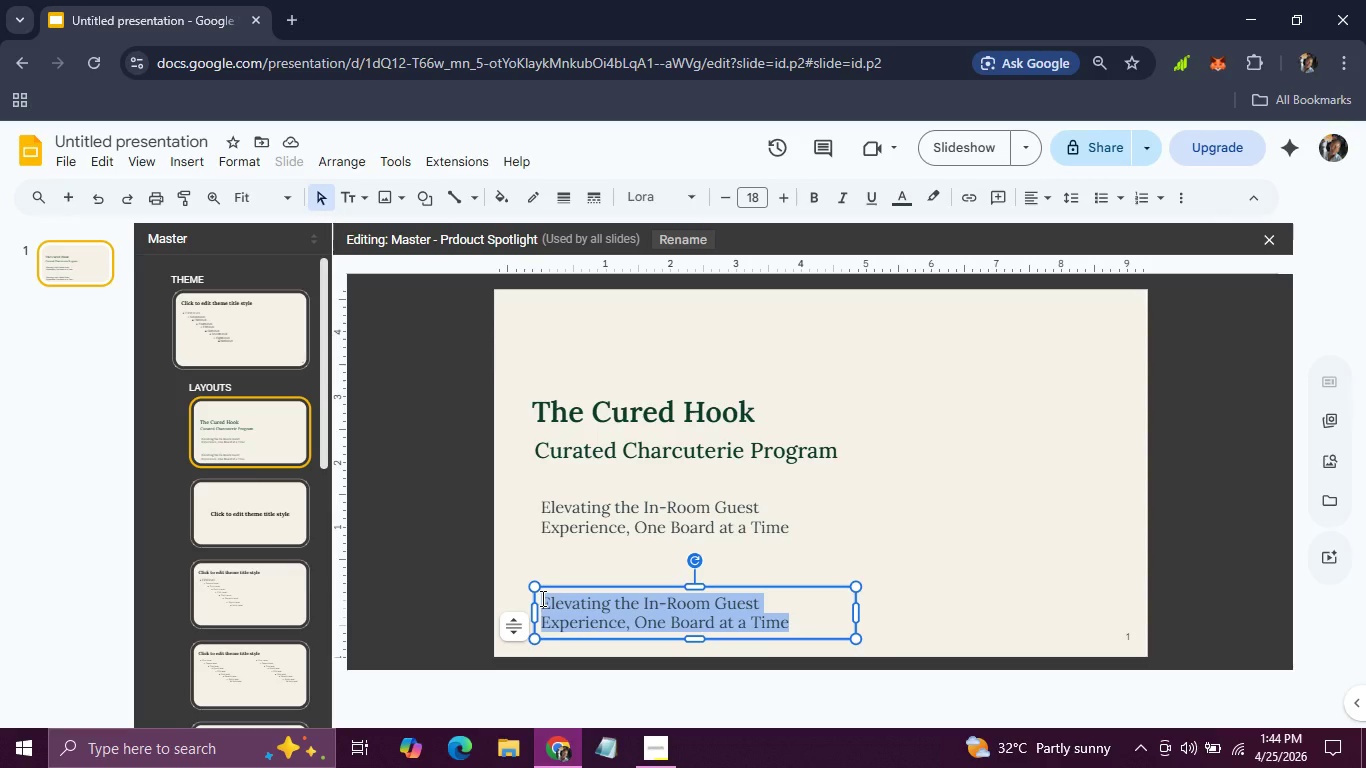 
type(Arisanal Butchet)
key(Backspace)
type(r & Speciality )
key(Backspace)
key(Backspace)
key(Backspace)
key(Backspace)
type(ty Salumeria)
 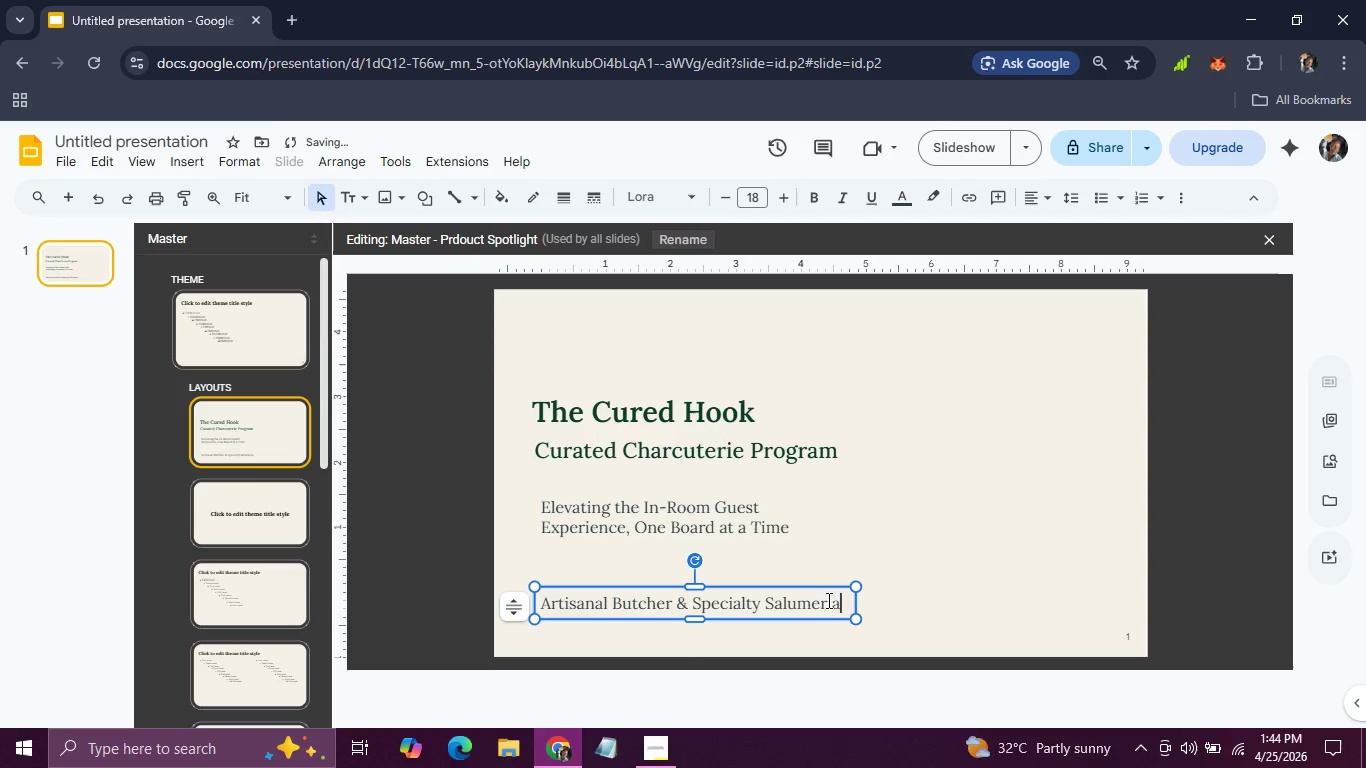 
left_click_drag(start_coordinate=[838, 603], to_coordinate=[505, 604])
 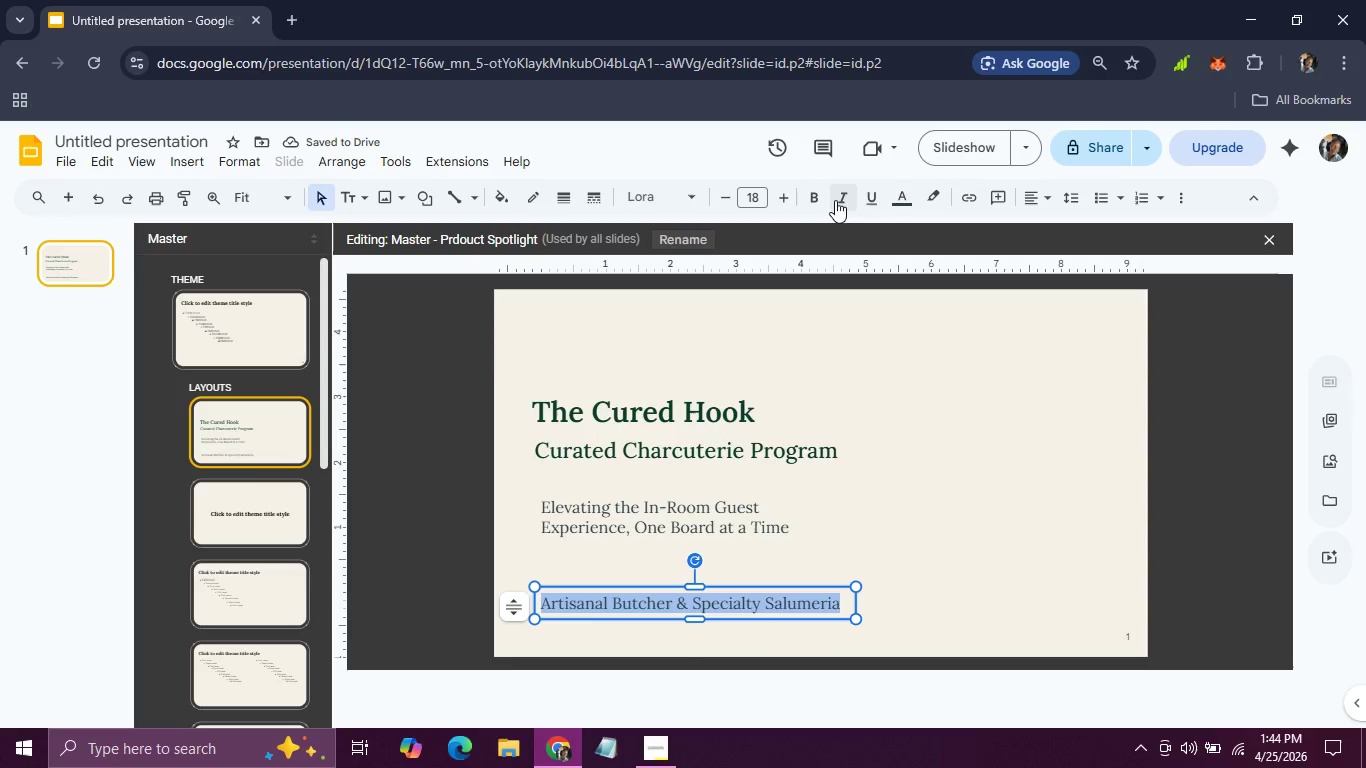 
left_click([835, 197])
 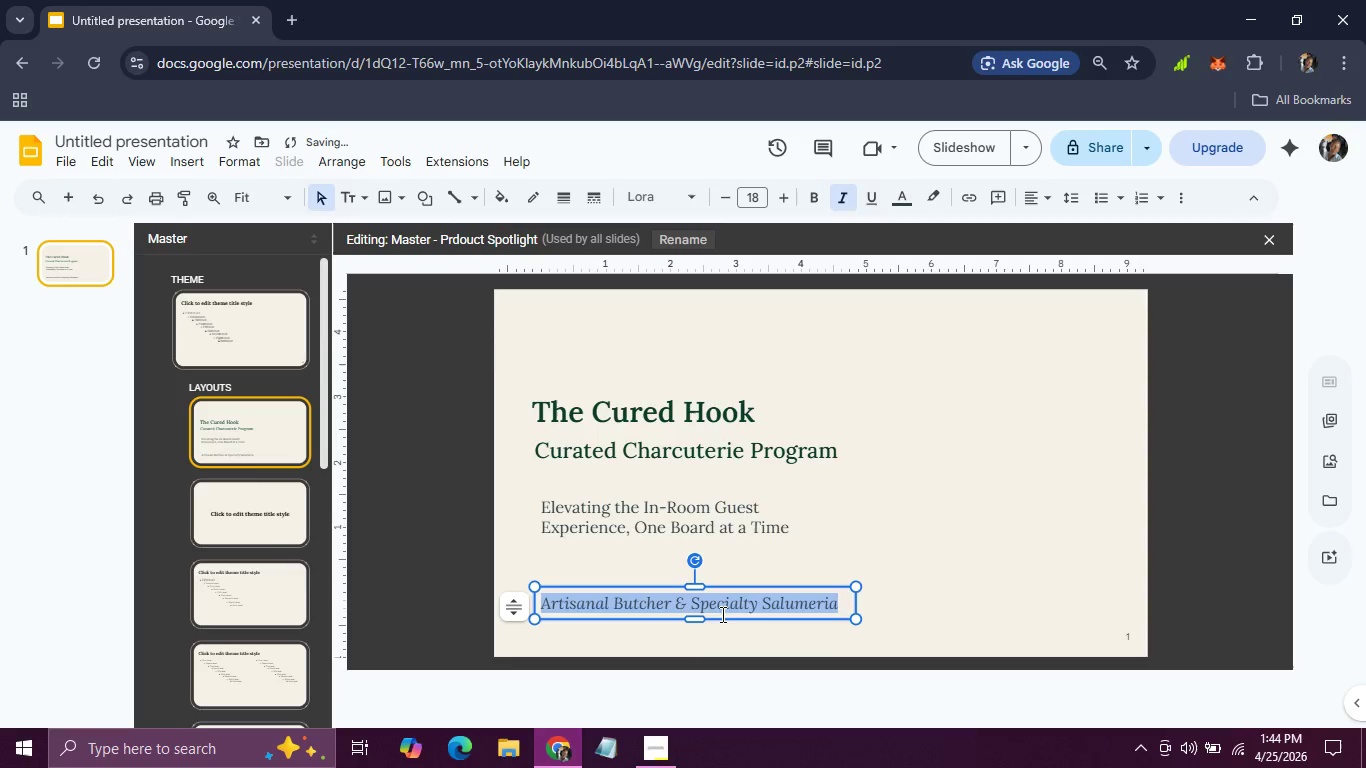 
left_click_drag(start_coordinate=[721, 617], to_coordinate=[717, 635])
 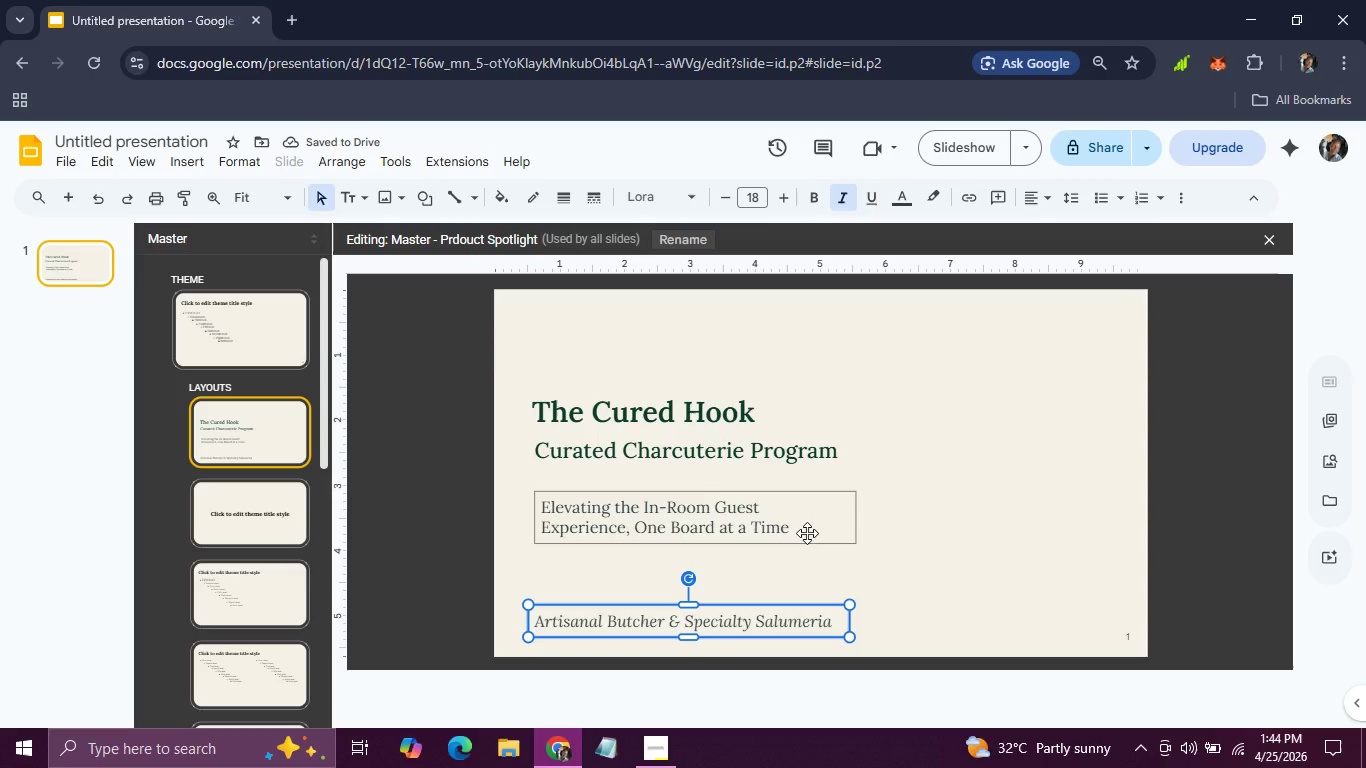 
wait(5.59)
 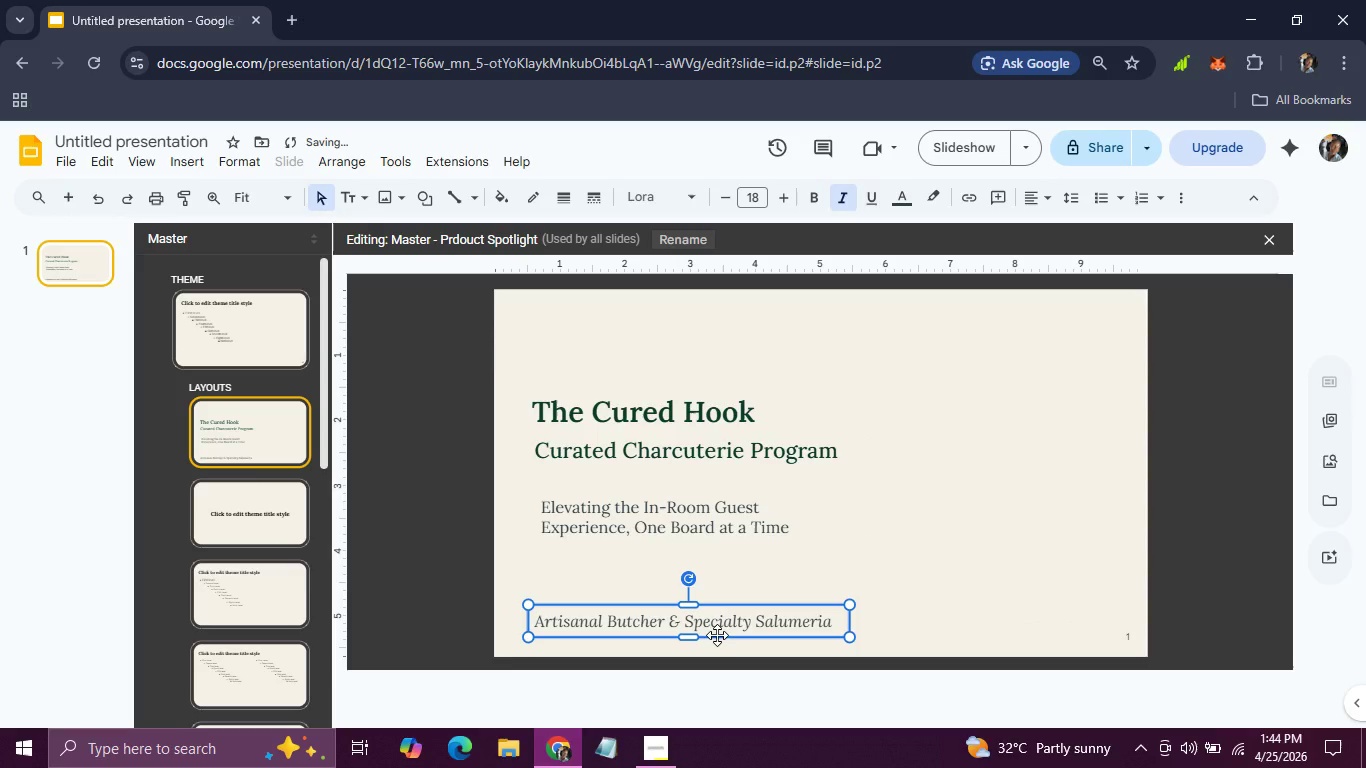 
left_click([785, 538])
 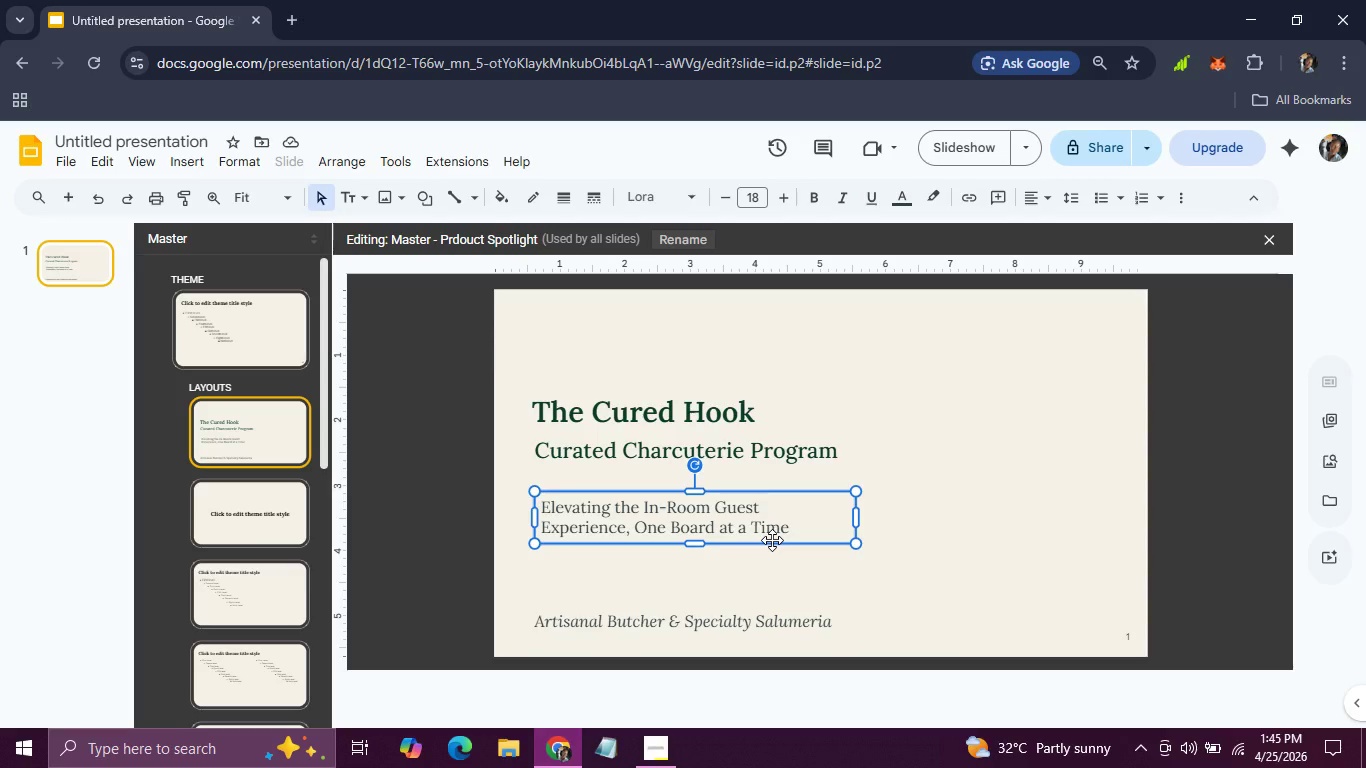 
wait(6.81)
 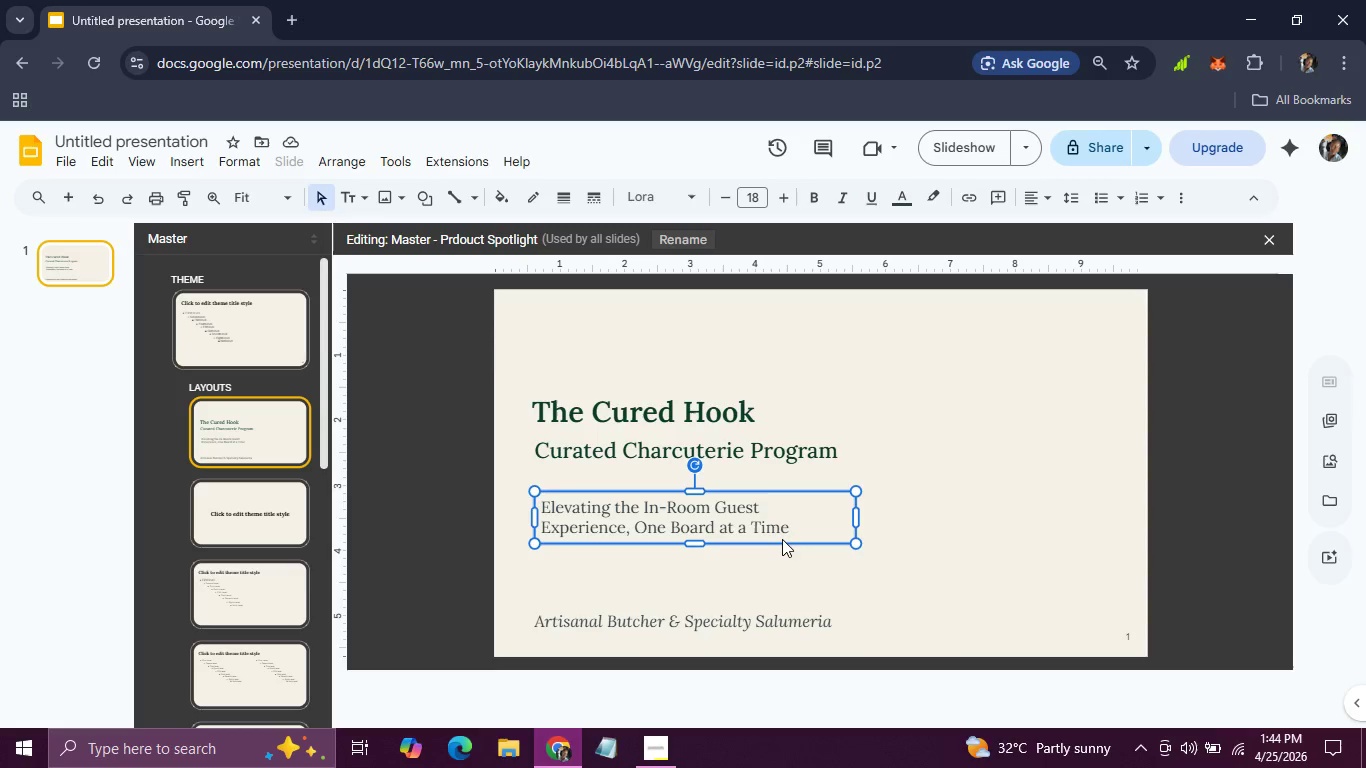 
key(ArrowLeft)
 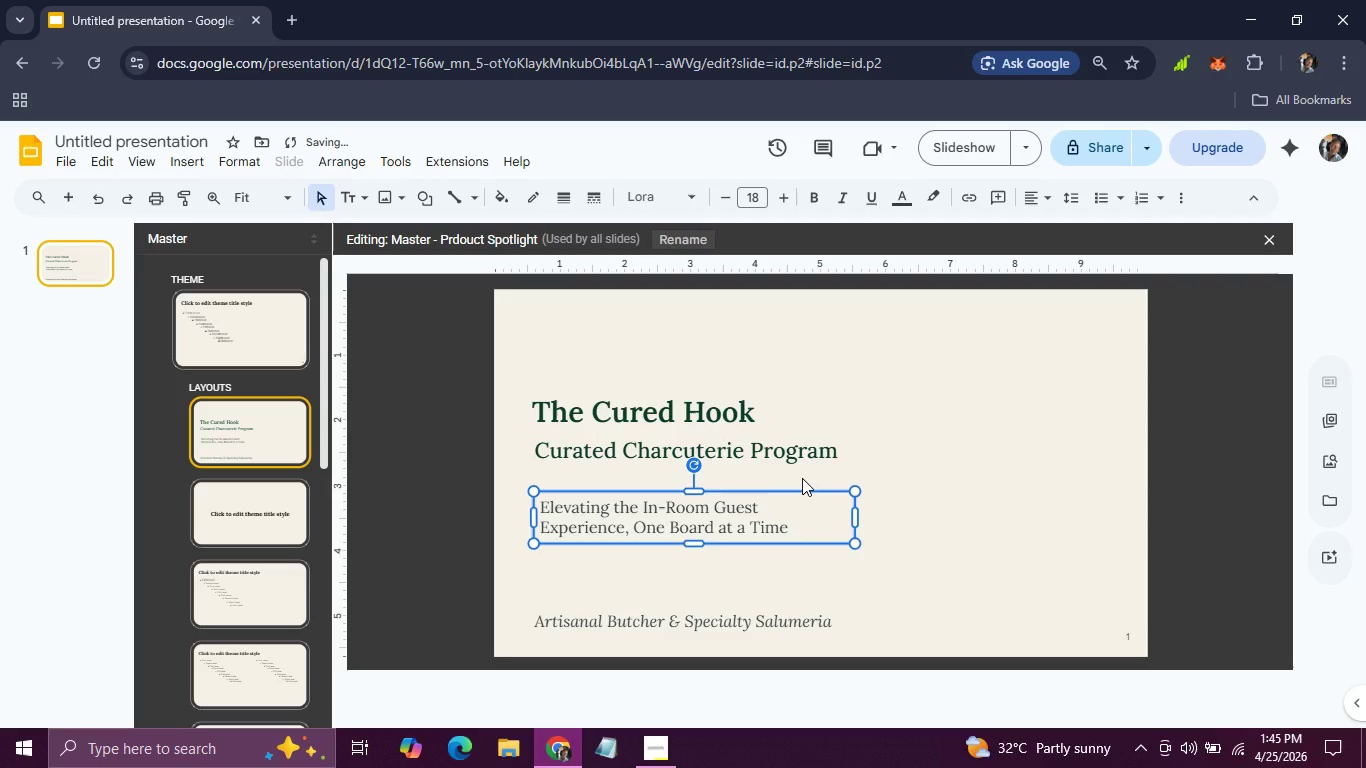 
key(ArrowLeft)
 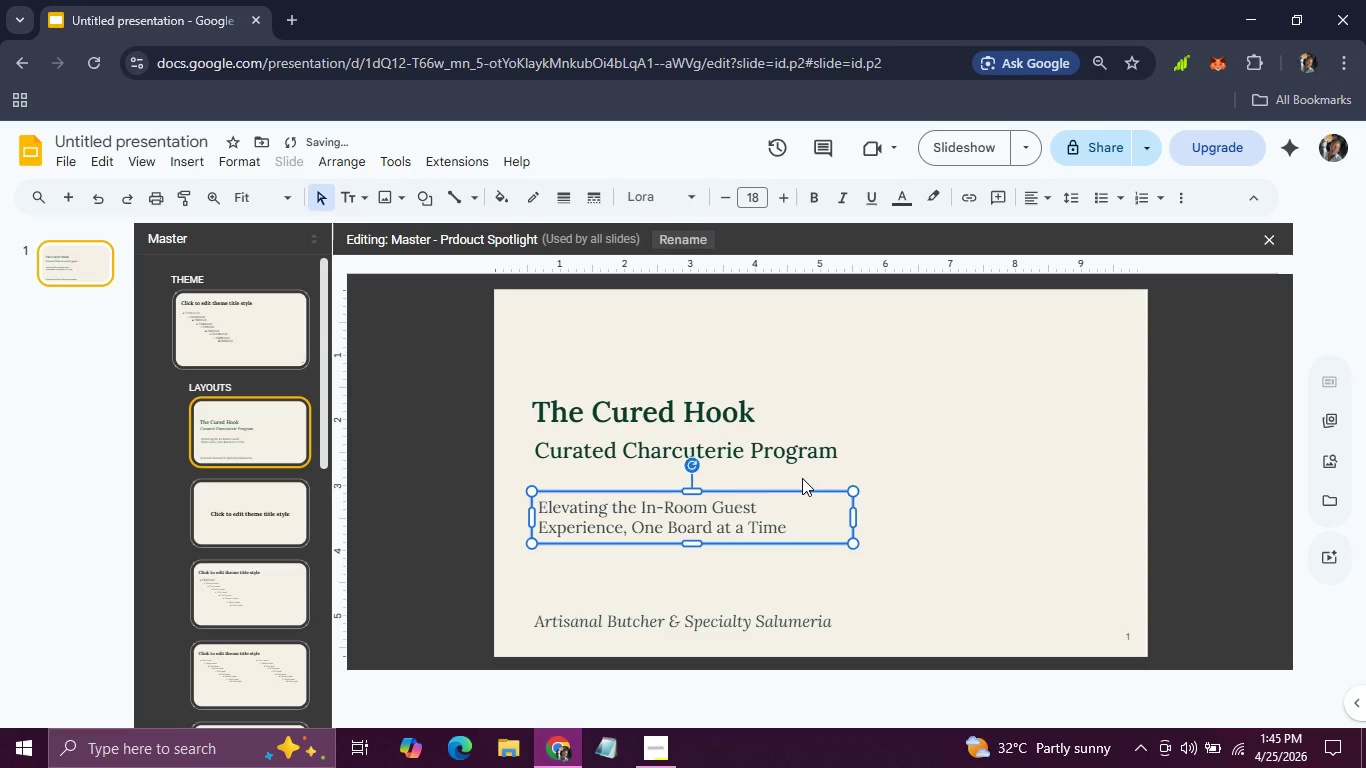 
key(ArrowLeft)
 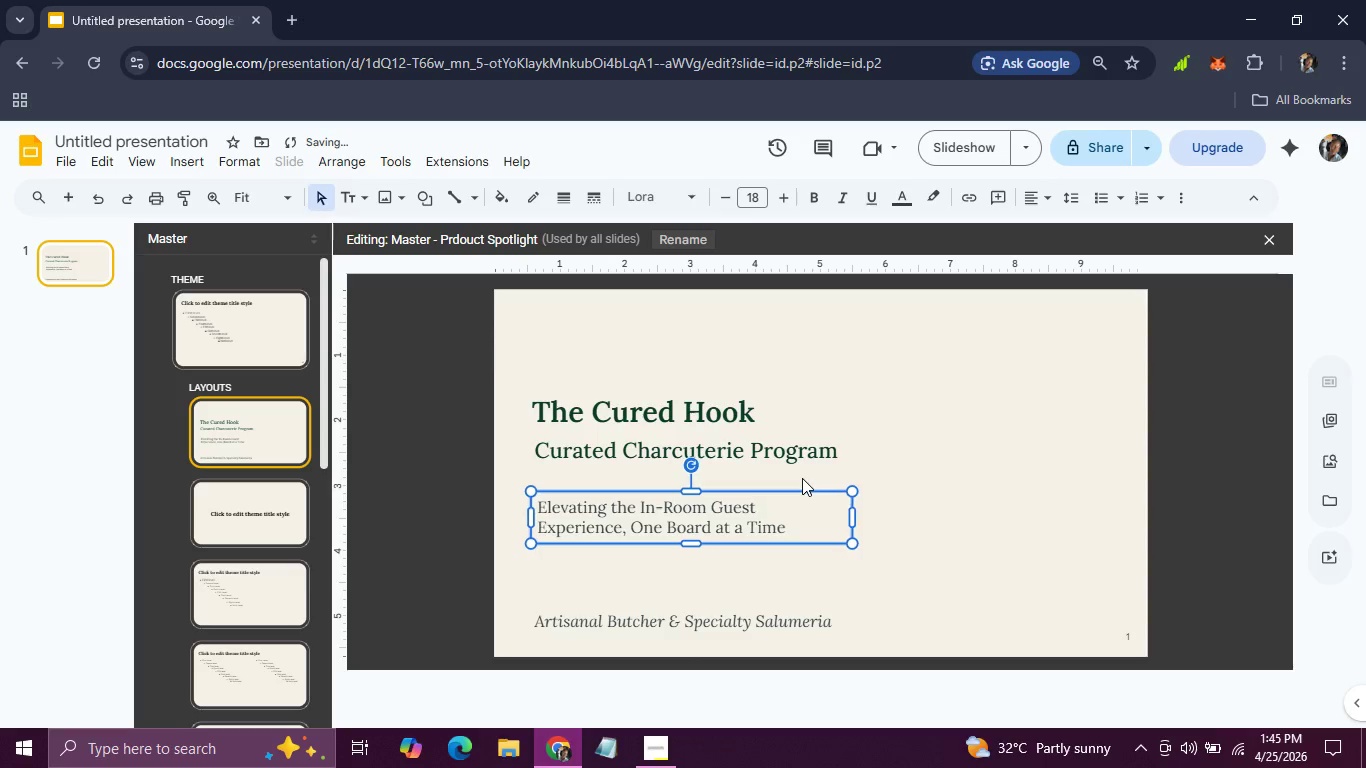 
key(ArrowLeft)
 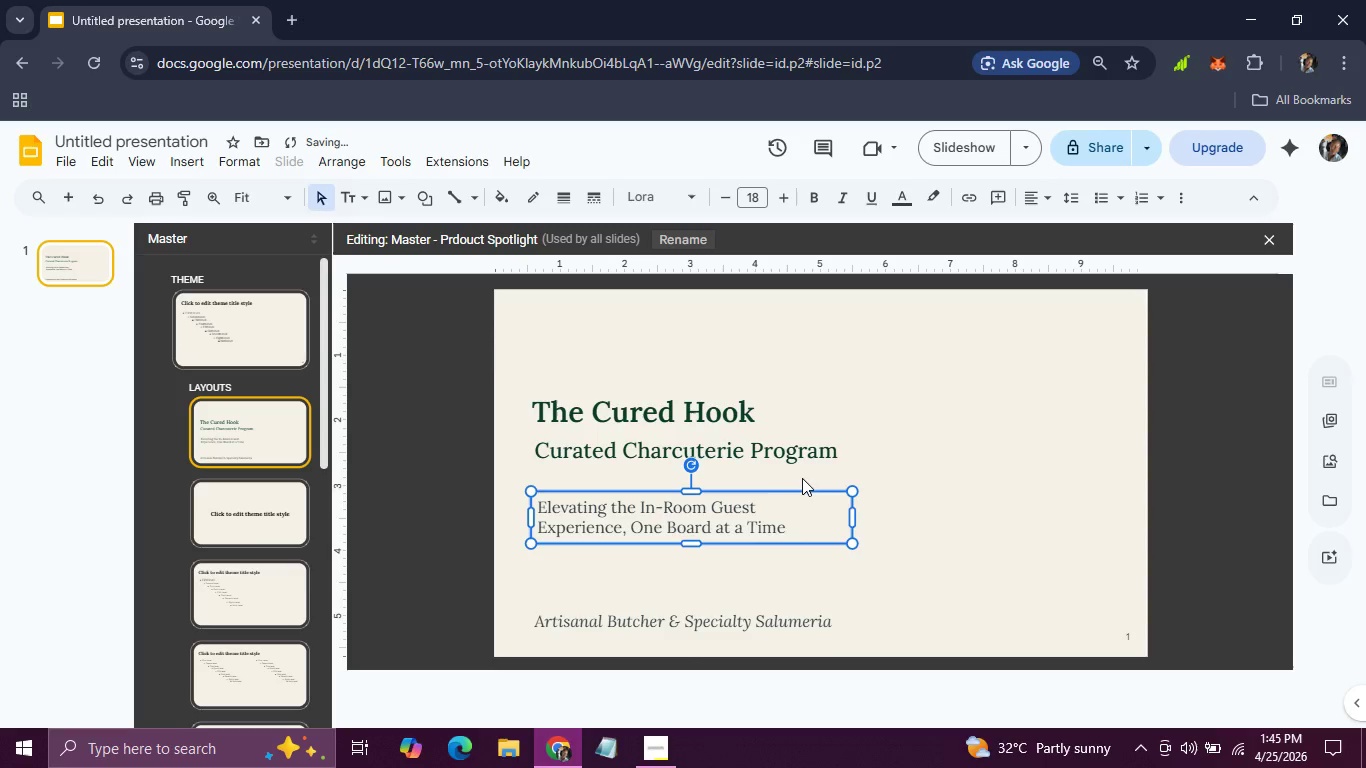 
key(ArrowLeft)
 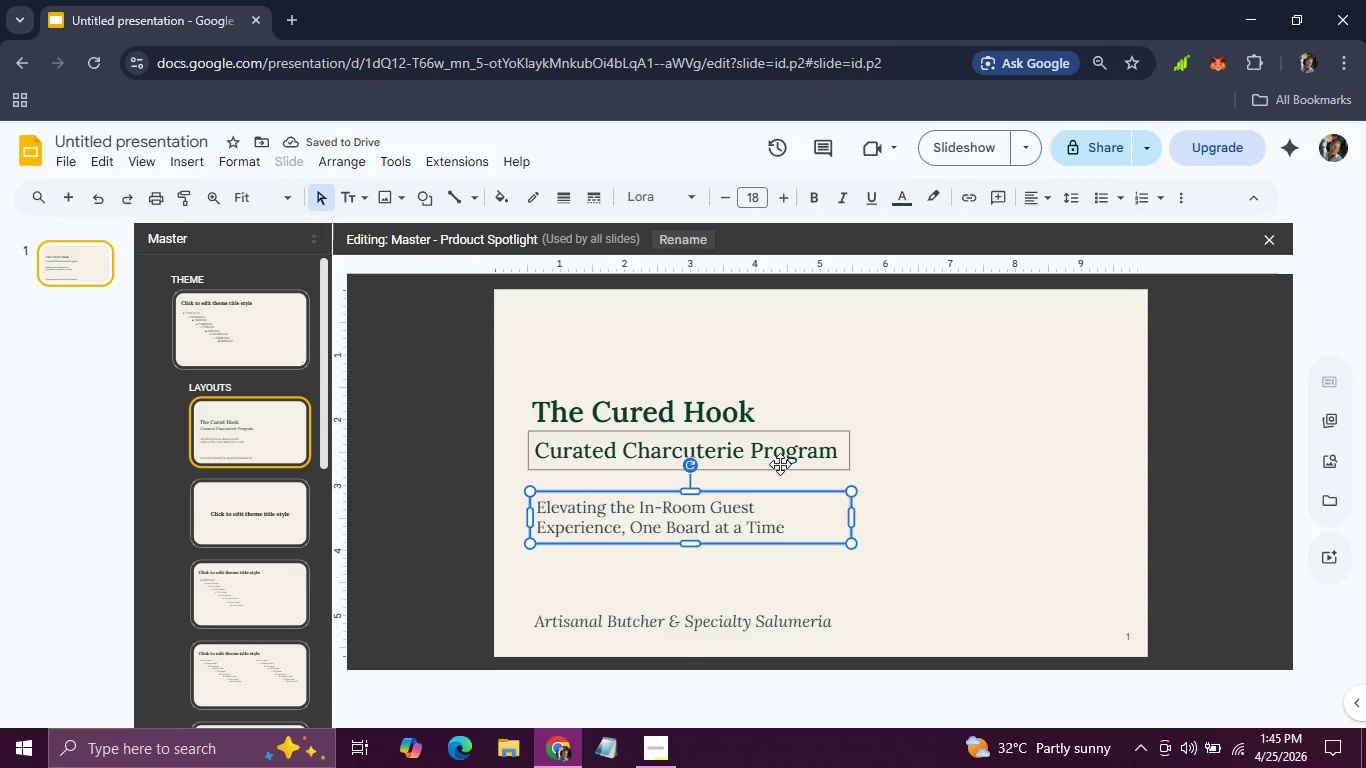 
left_click([921, 442])
 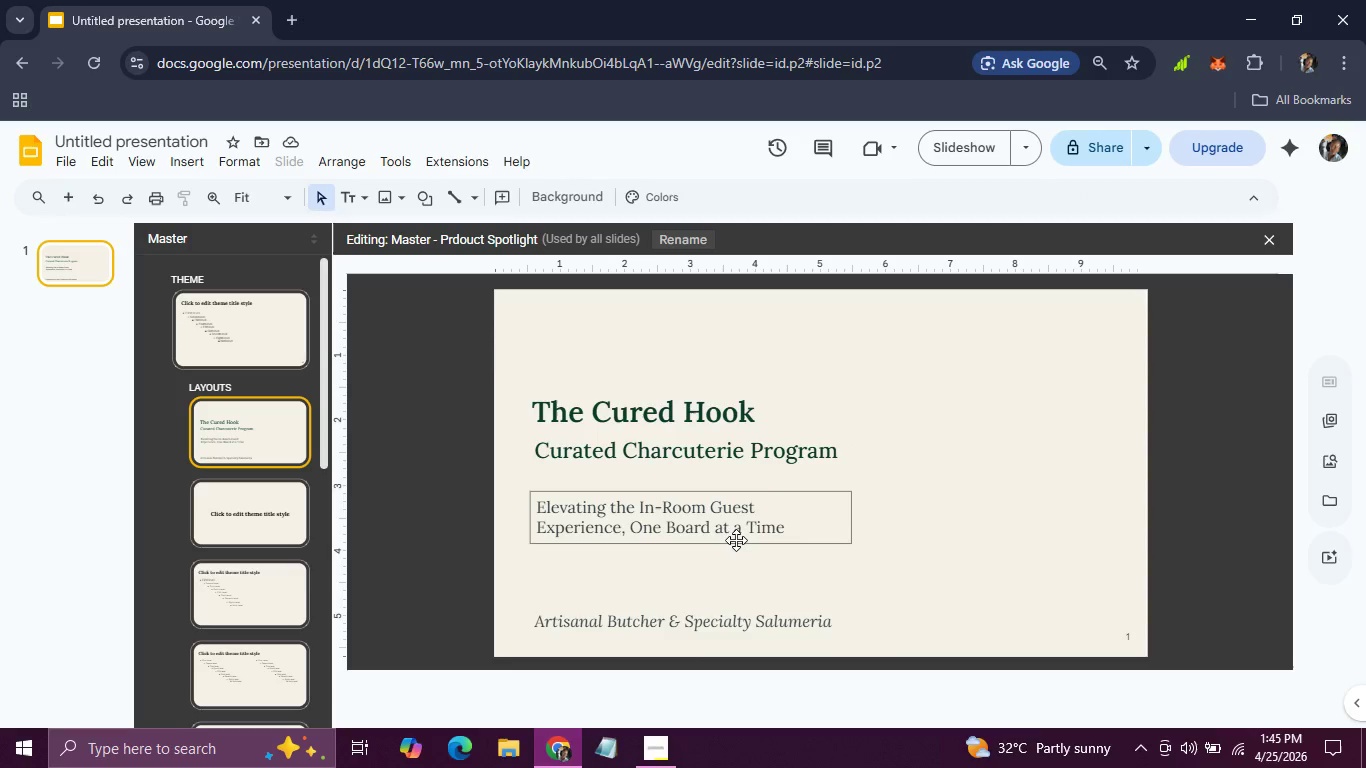 
left_click([804, 441])
 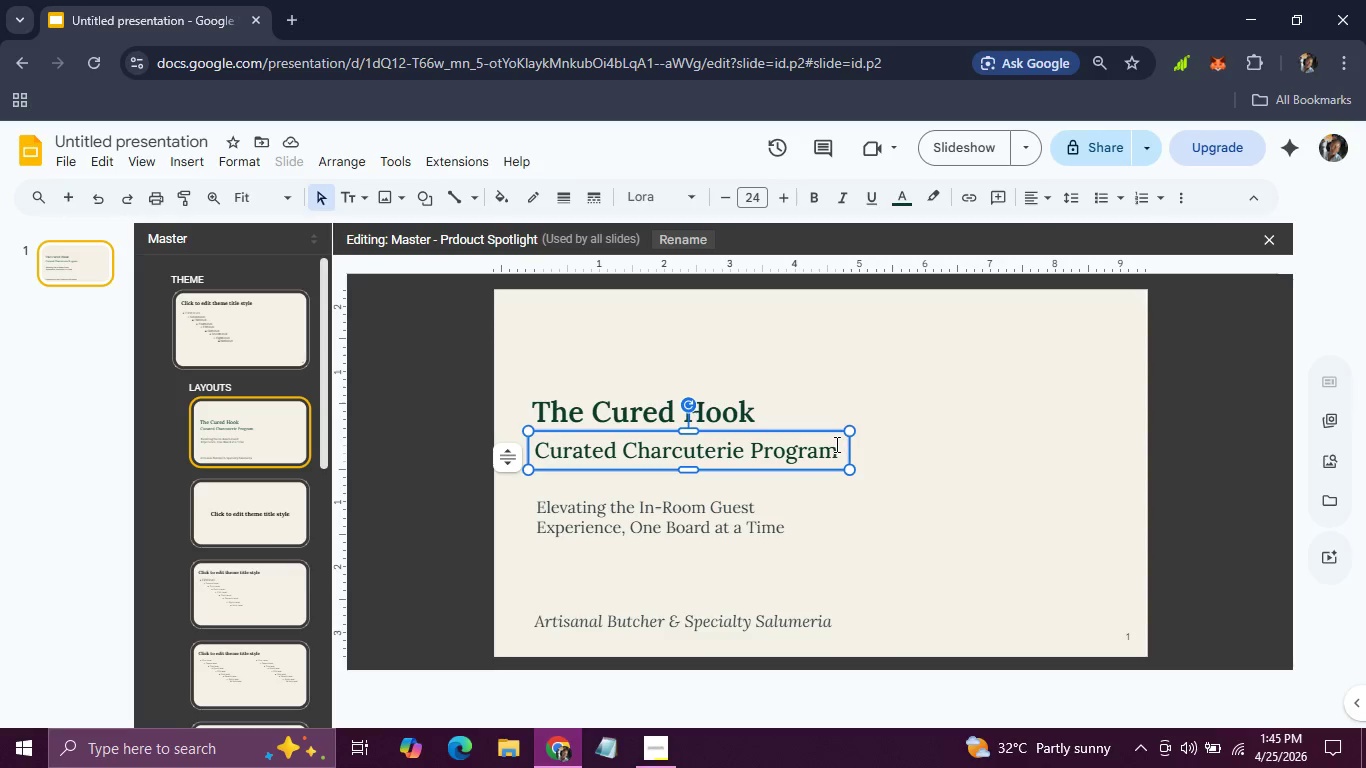 
left_click_drag(start_coordinate=[835, 444], to_coordinate=[527, 455])
 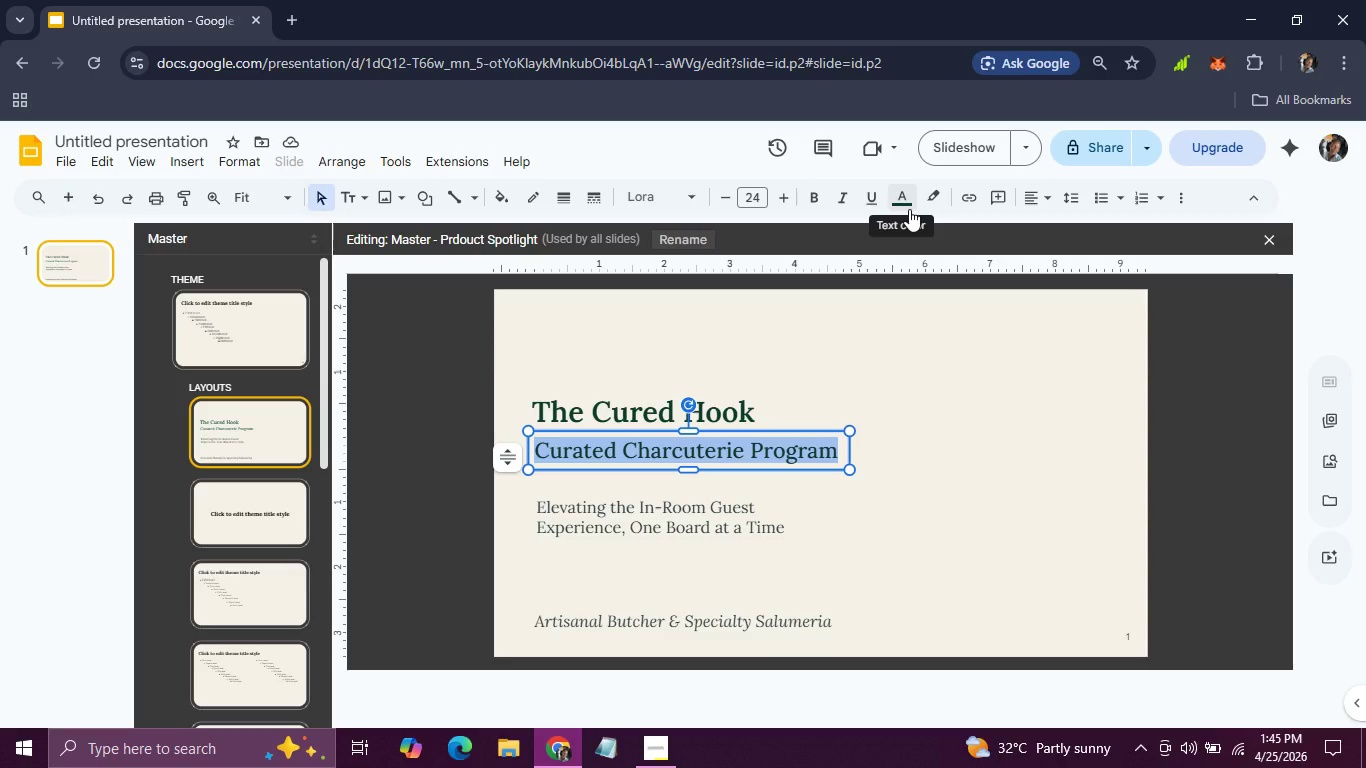 
left_click([909, 209])
 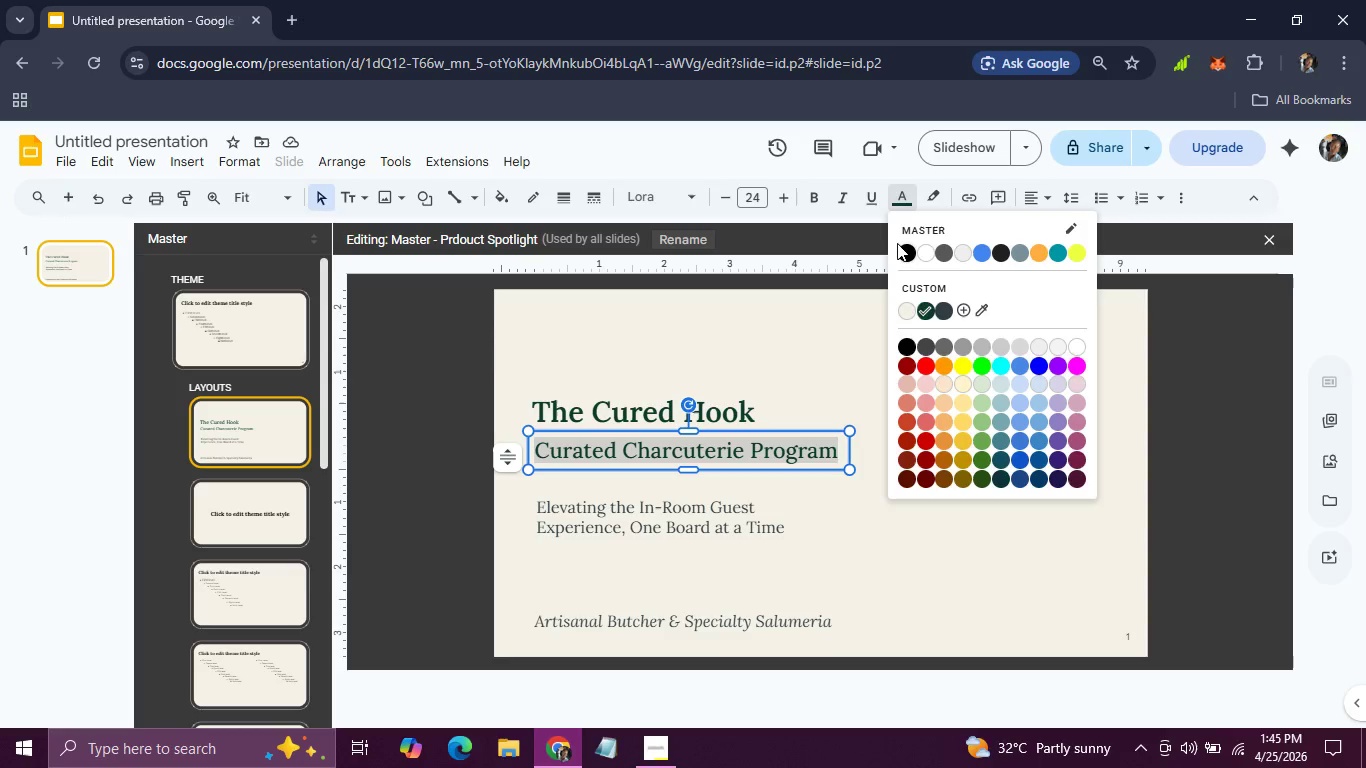 
left_click([901, 248])
 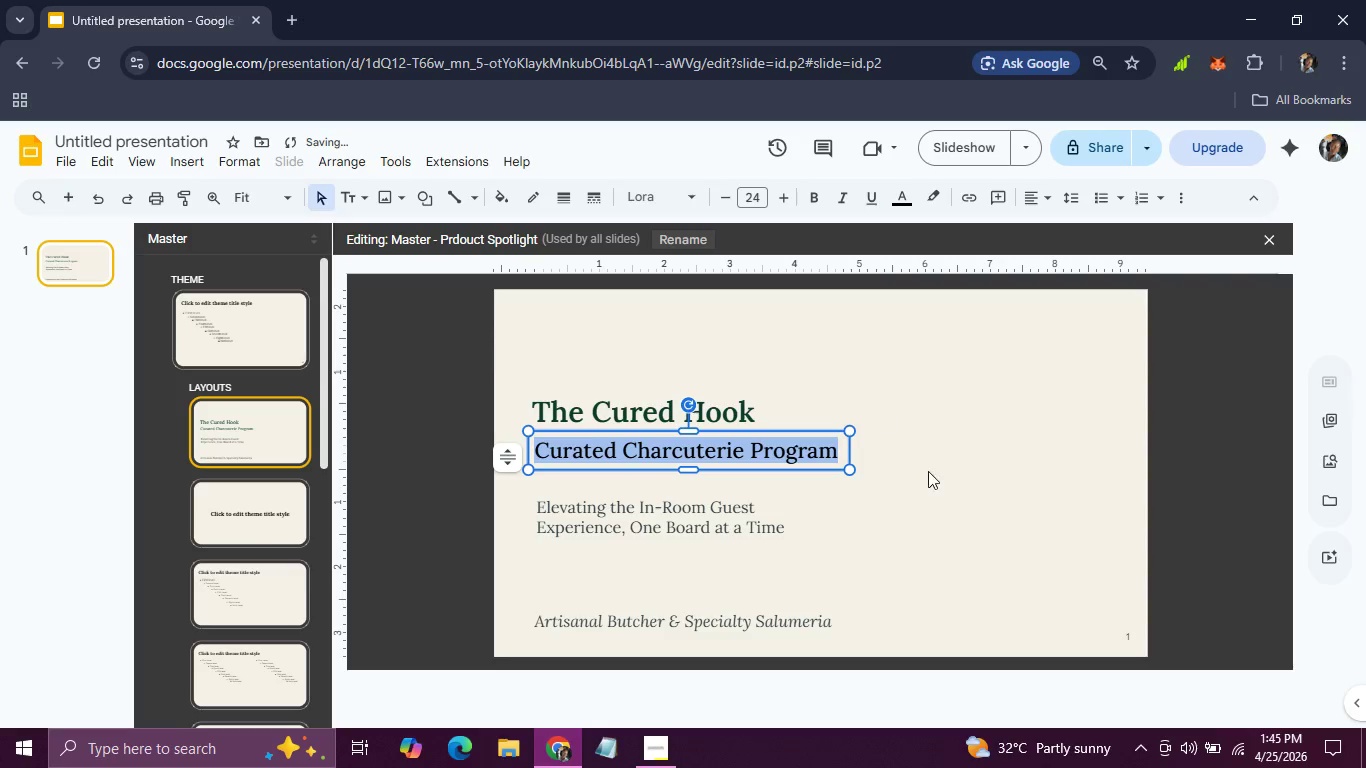 
left_click([929, 472])
 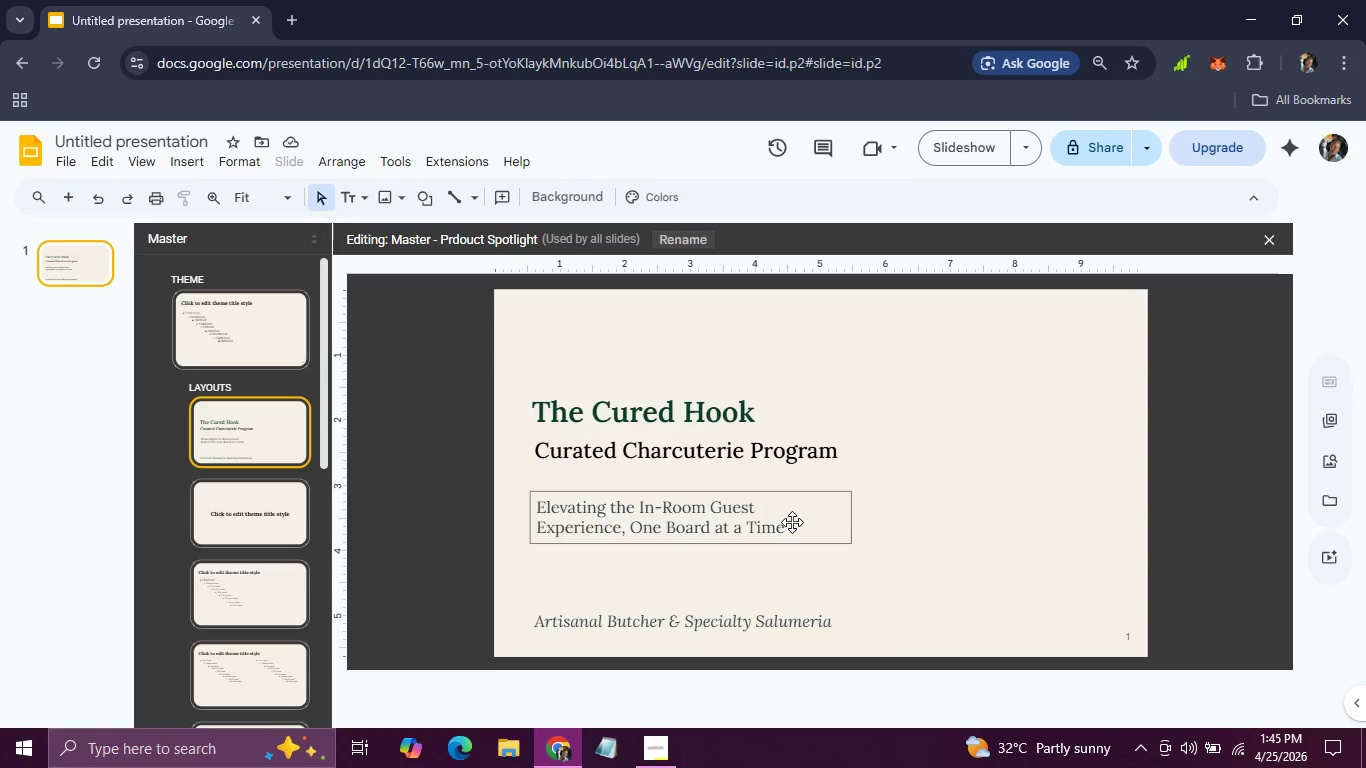 
wait(6.17)
 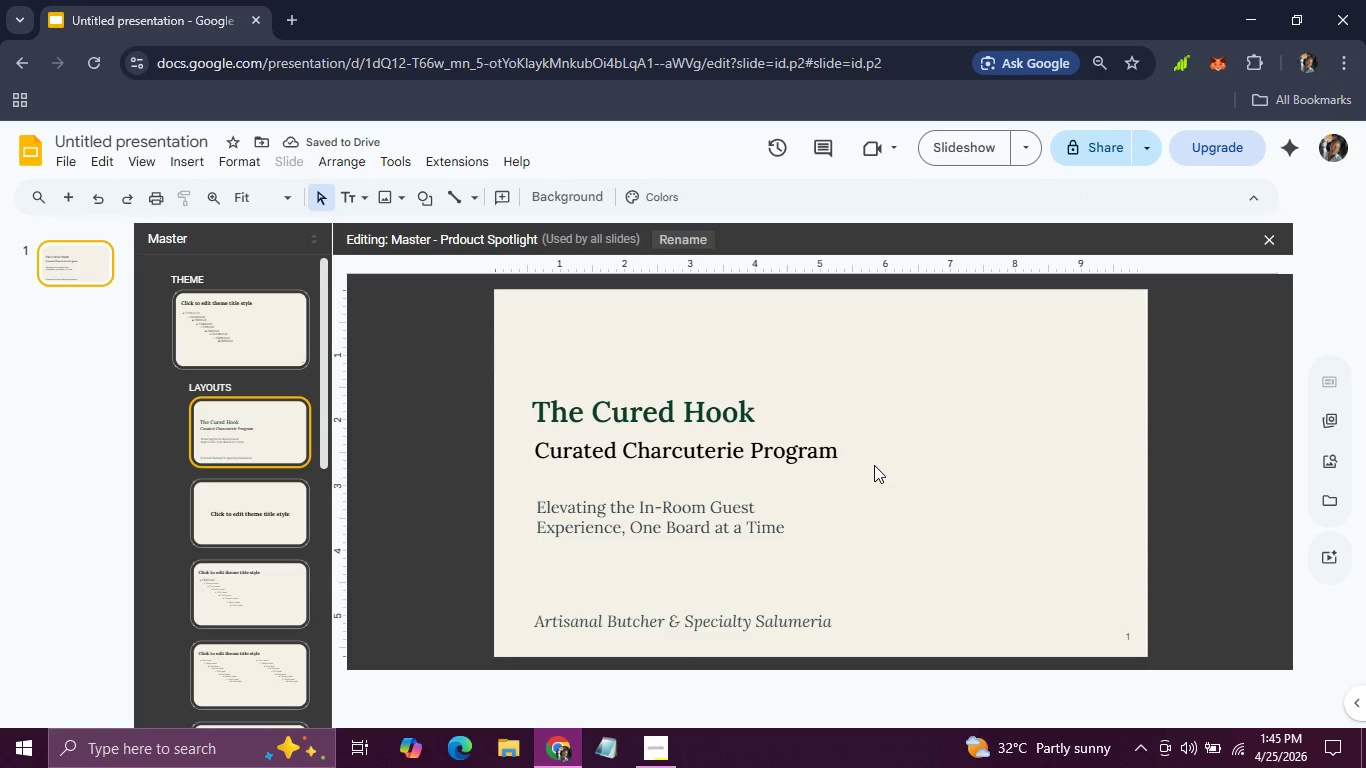 
left_click_drag(start_coordinate=[754, 524], to_coordinate=[794, 524])
 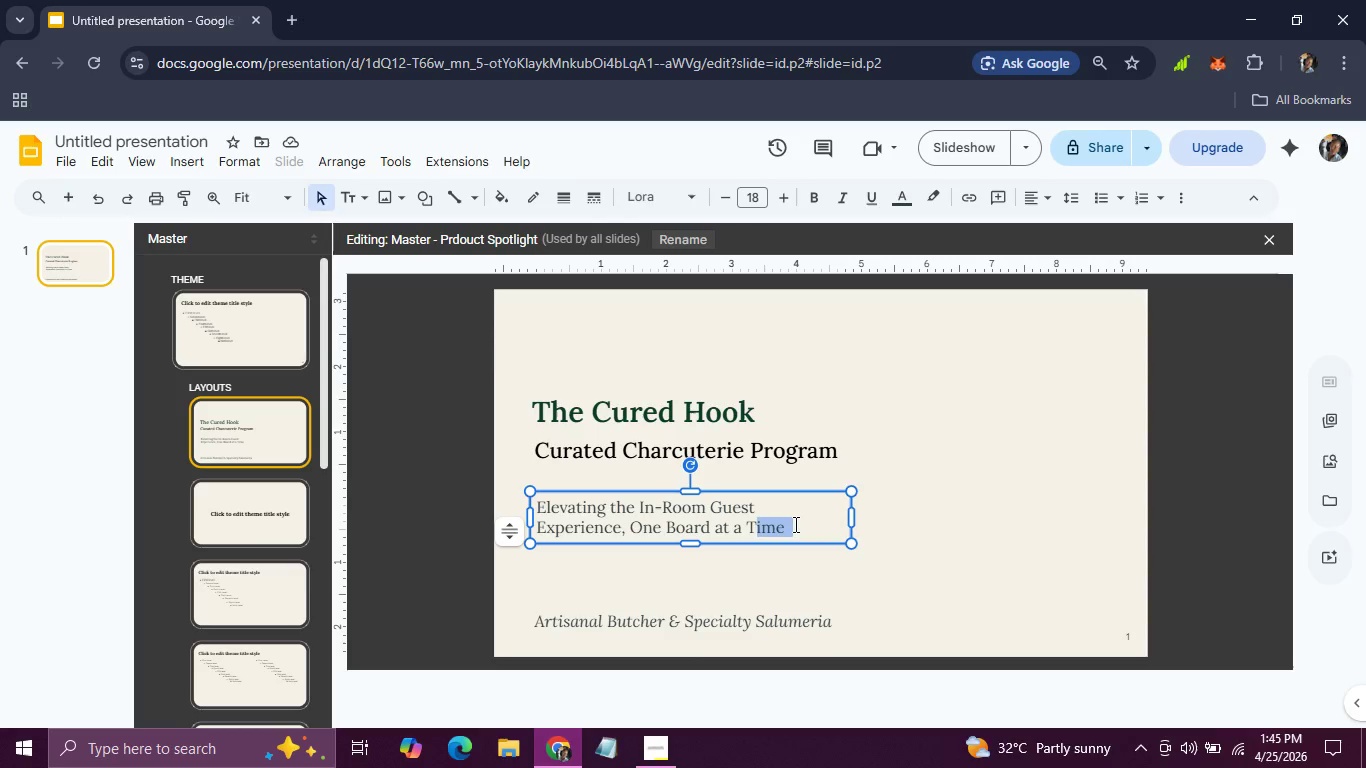 
left_click([794, 524])
 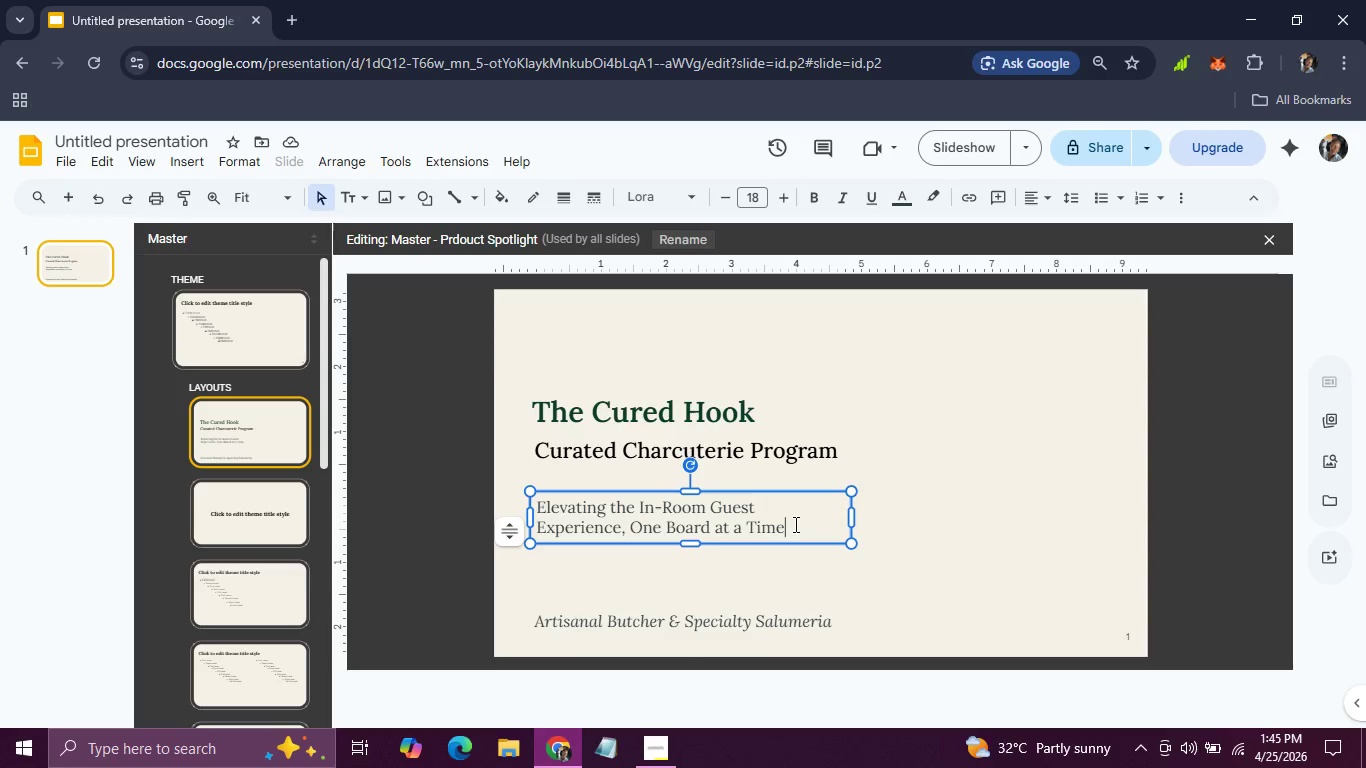 
left_click_drag(start_coordinate=[794, 524], to_coordinate=[532, 515])
 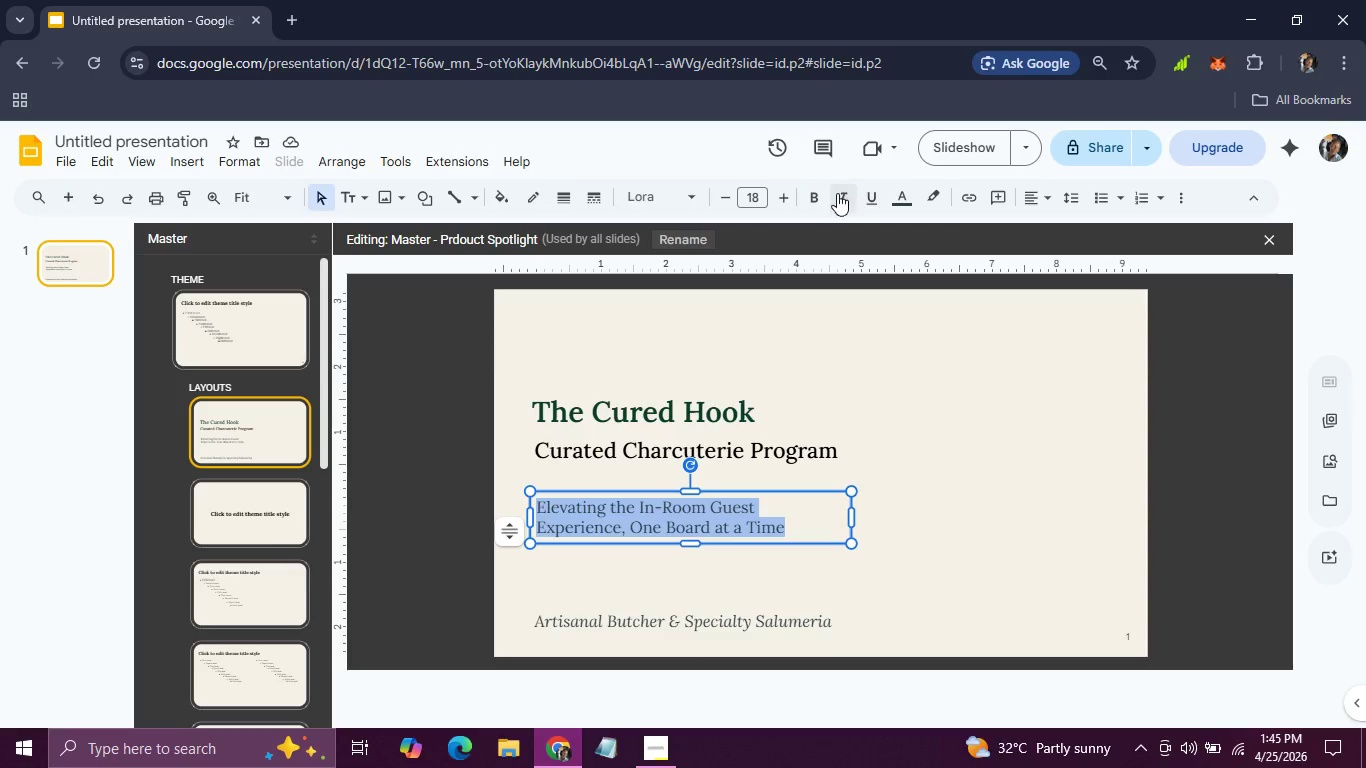 
left_click([837, 193])
 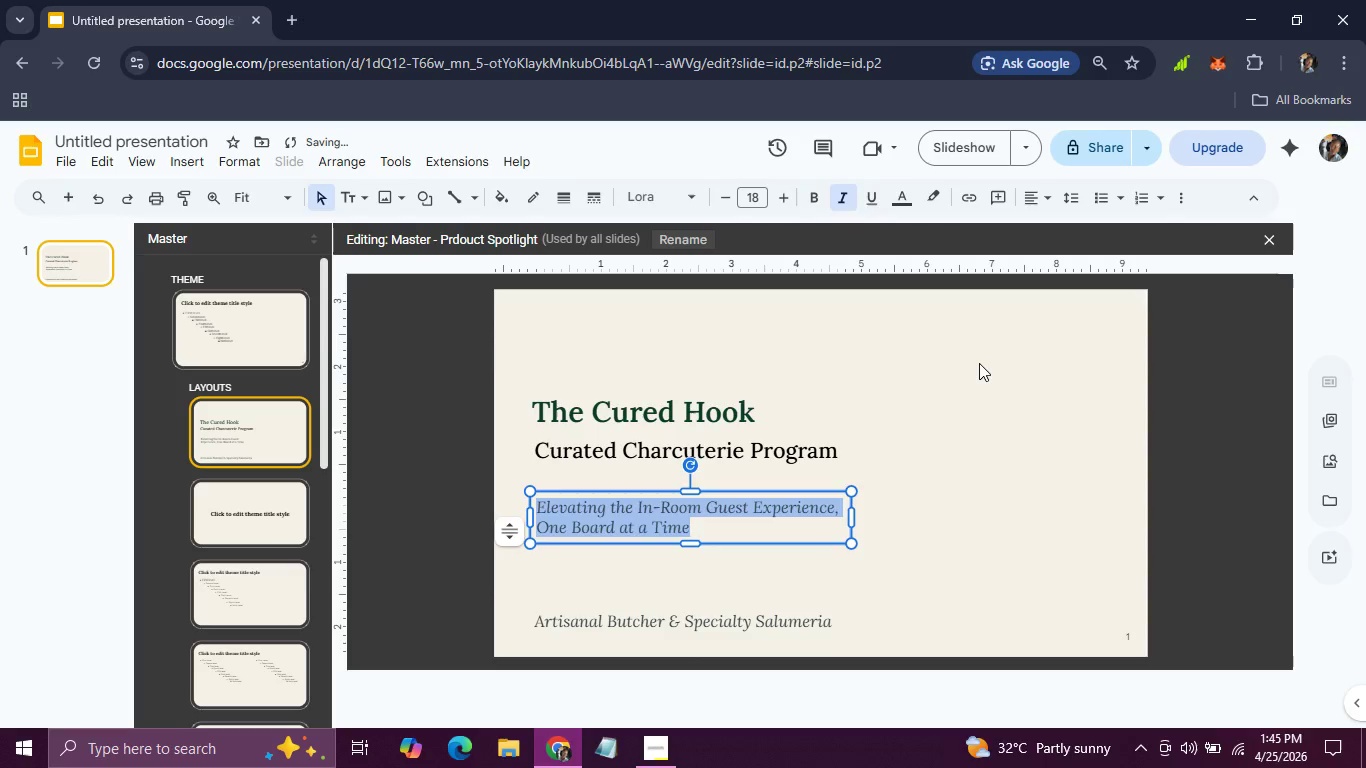 
left_click([979, 363])
 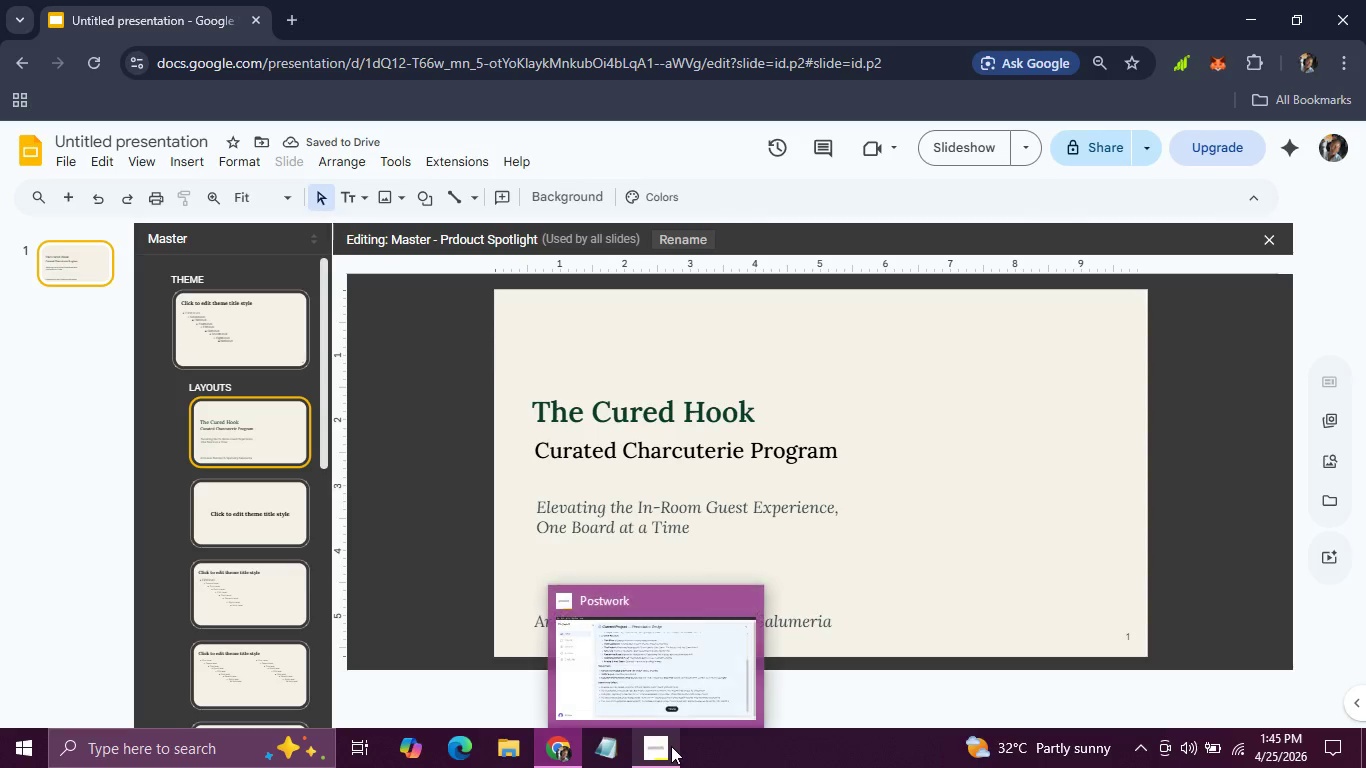 
left_click([655, 644])